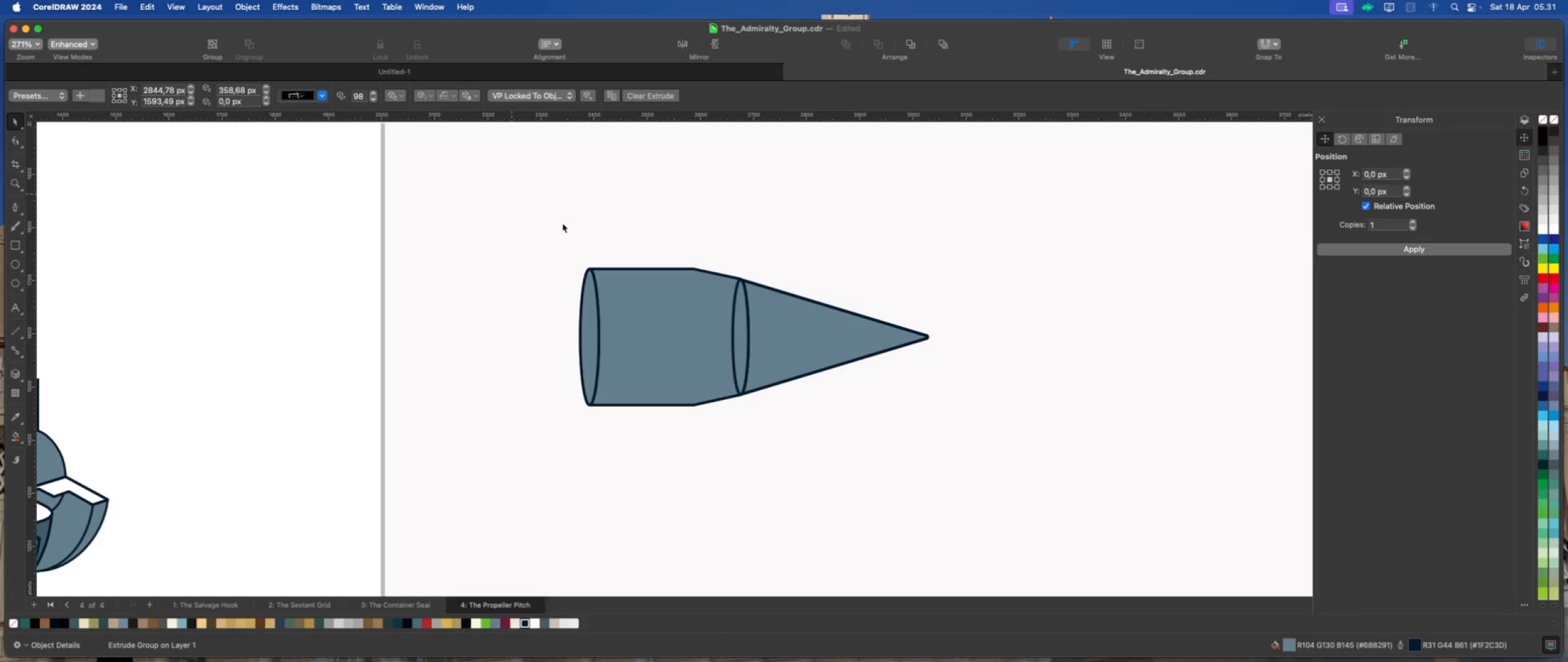 
scroll: coordinate [680, 261], scroll_direction: down, amount: 1.0
 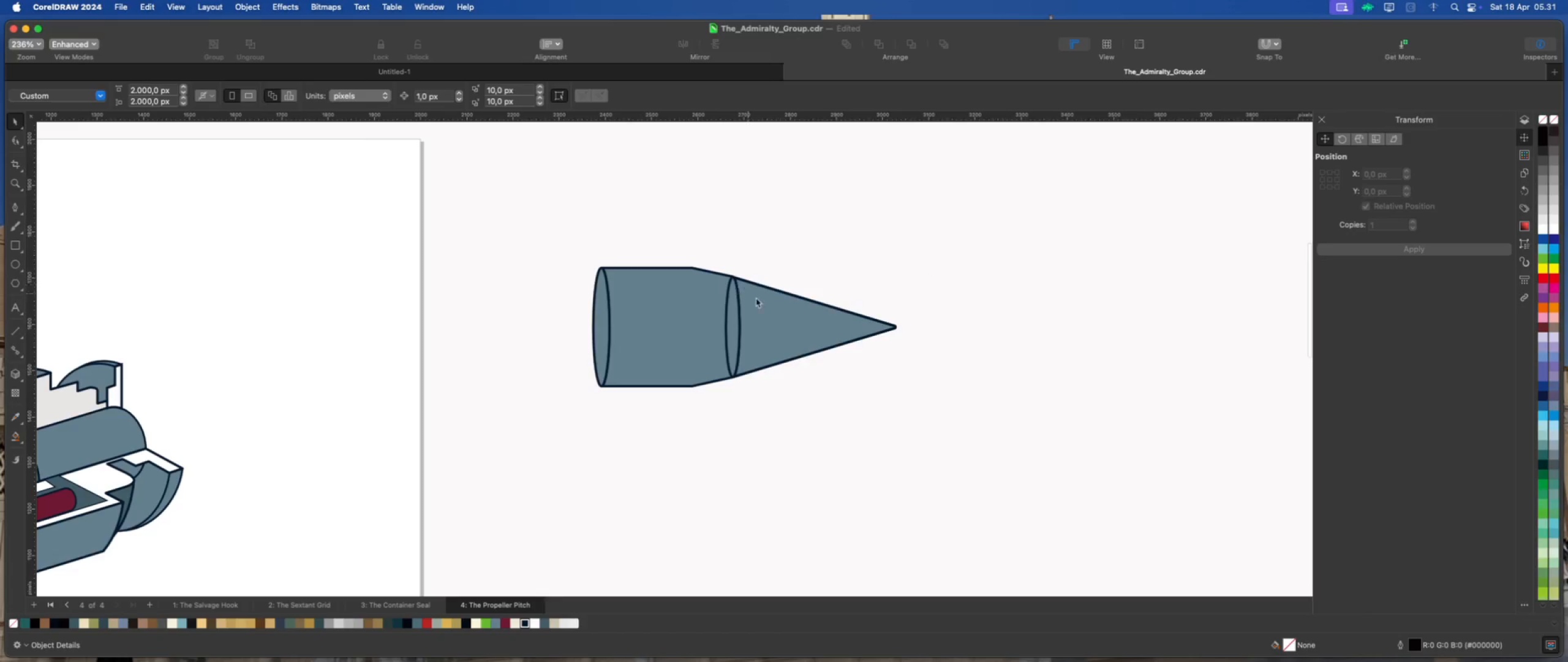 
left_click([824, 322])
 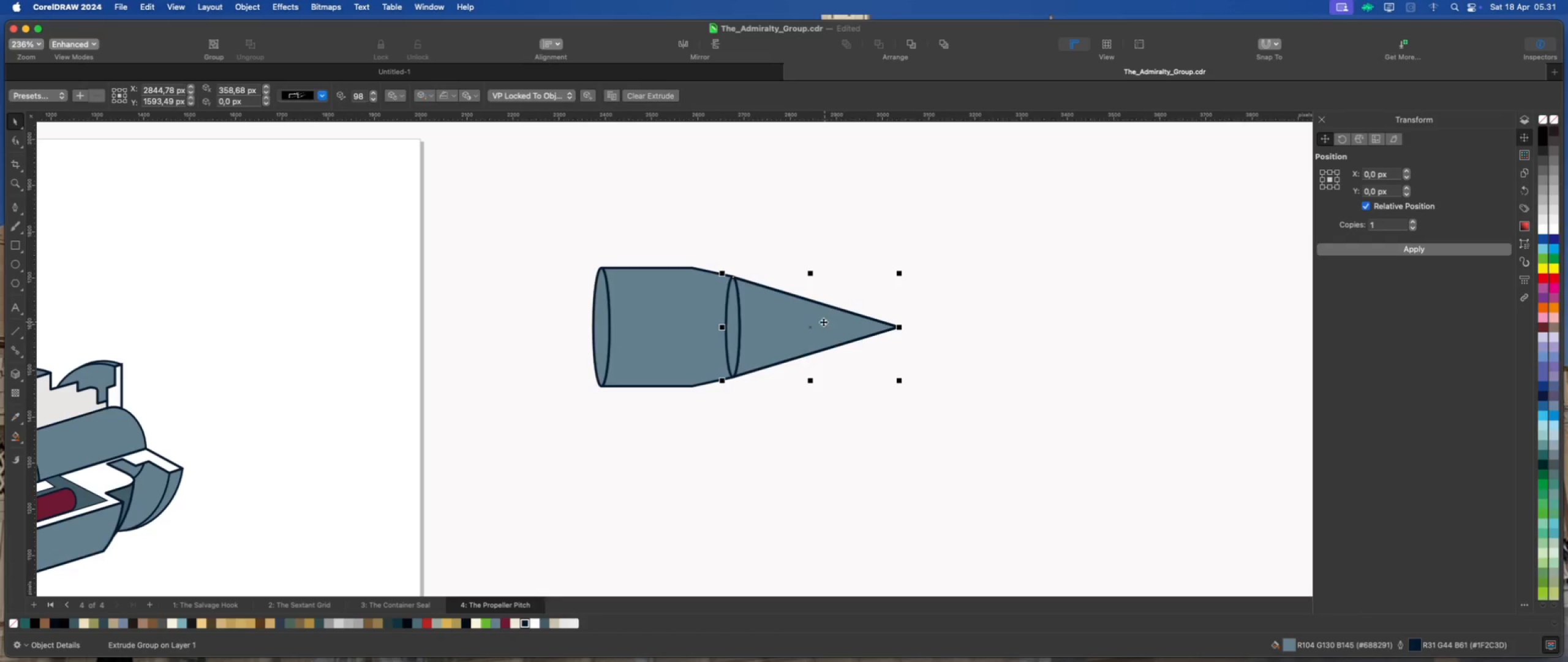 
scroll: coordinate [815, 321], scroll_direction: up, amount: 1.0
 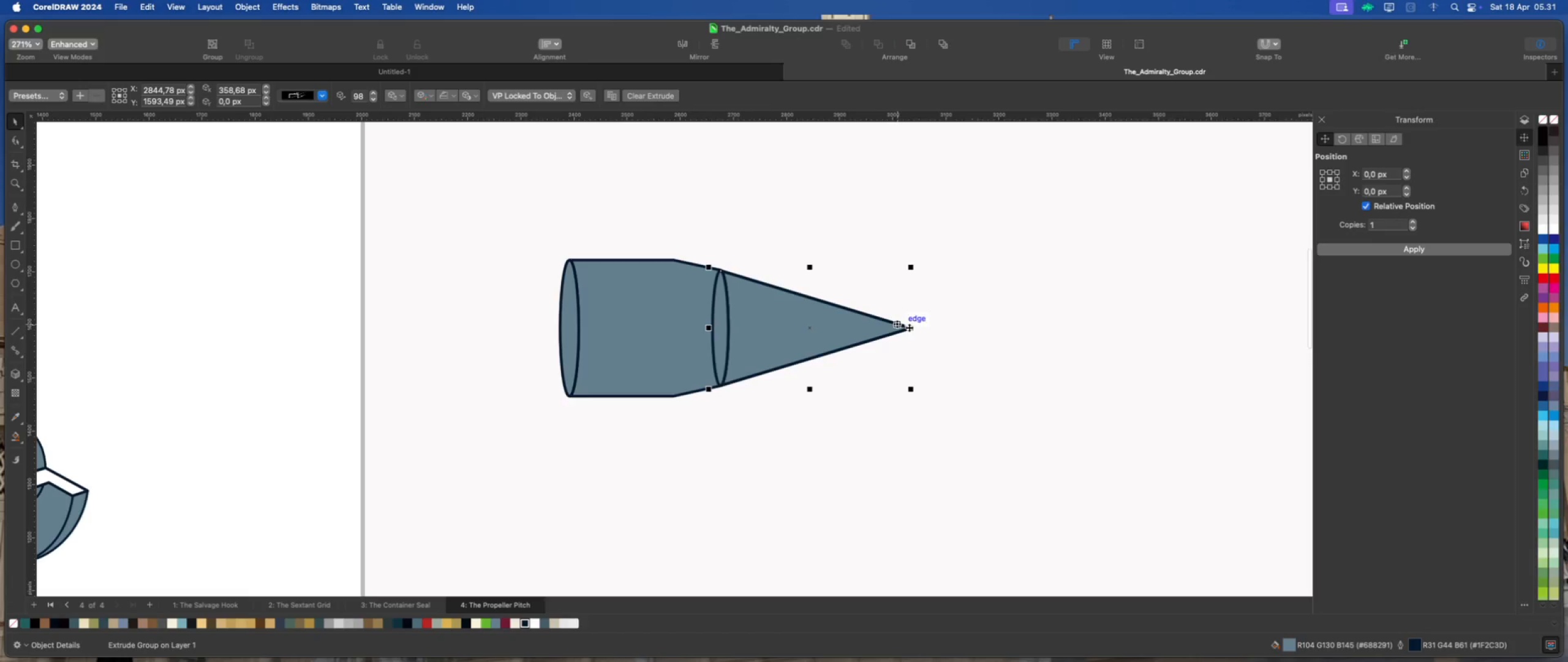 
left_click_drag(start_coordinate=[910, 327], to_coordinate=[876, 327])
 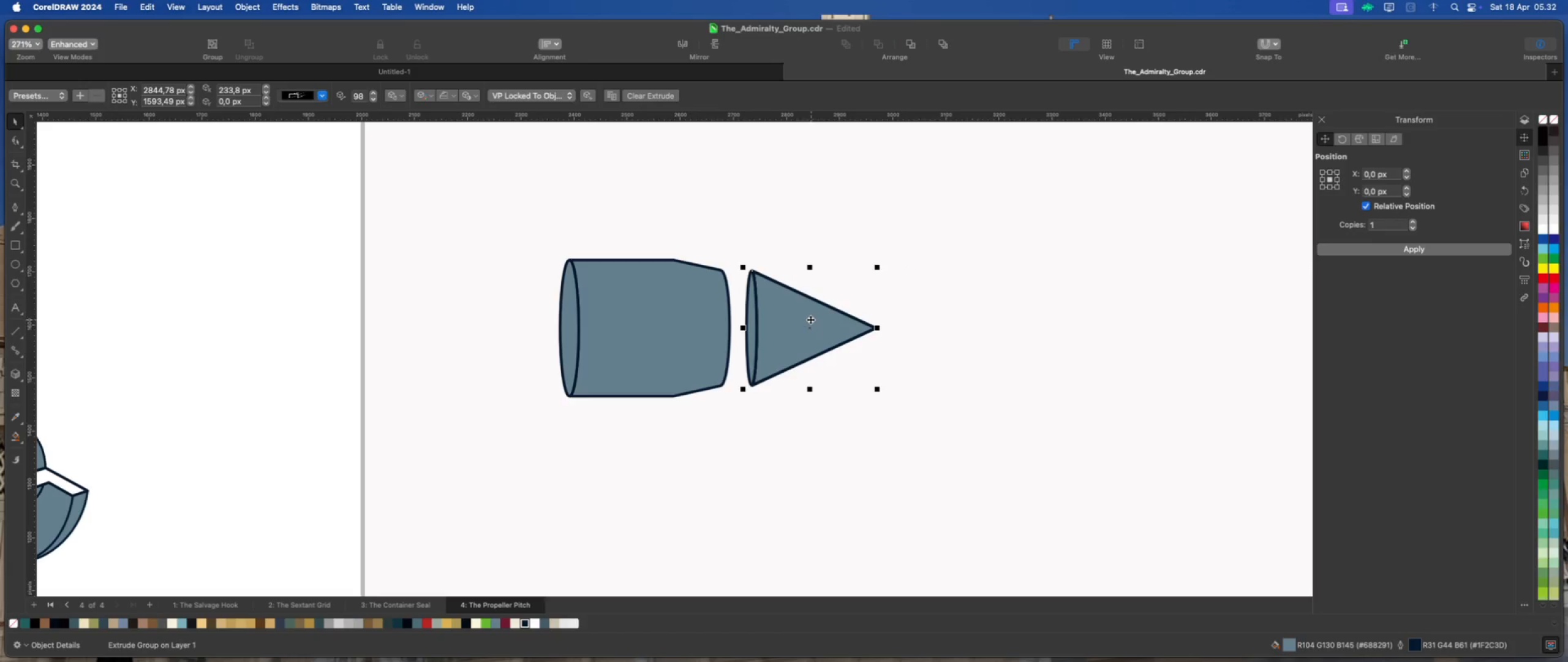 
hold_key(key=ShiftLeft, duration=2.27)
 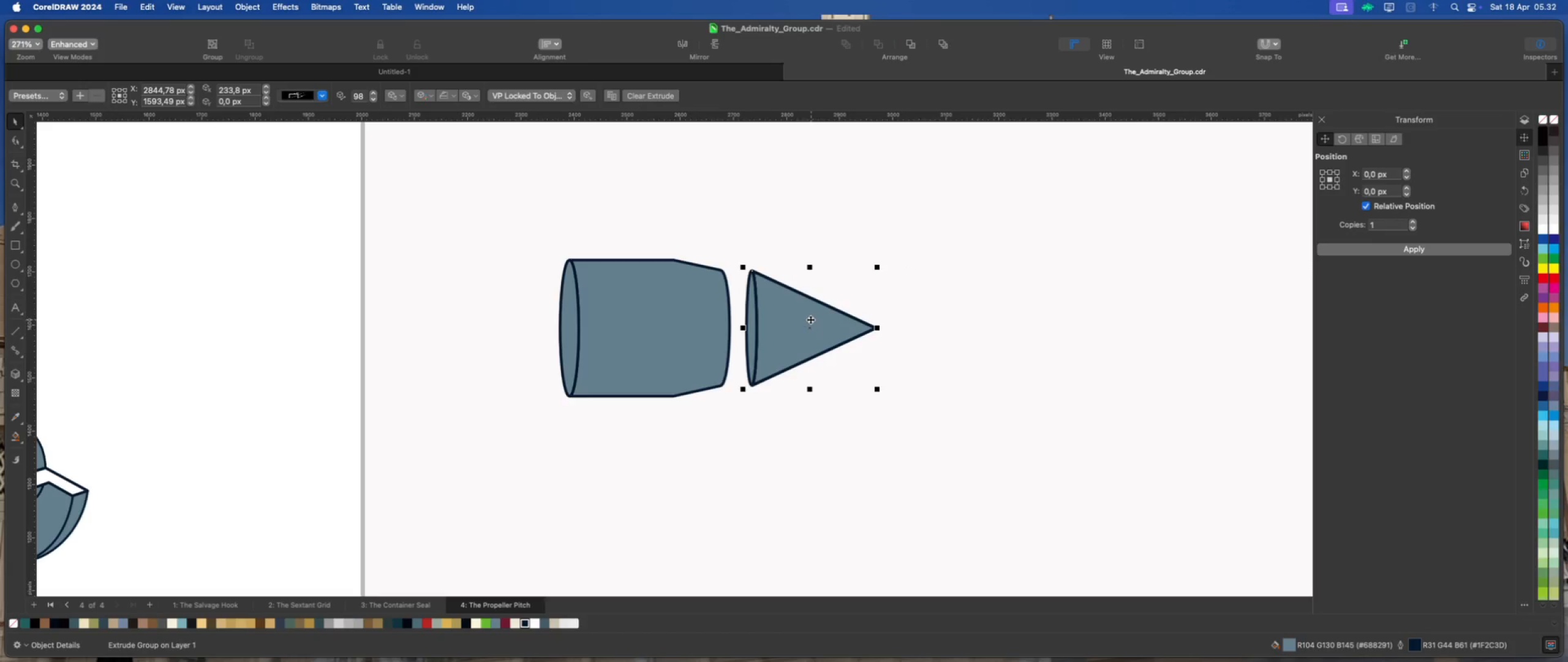 
left_click_drag(start_coordinate=[809, 319], to_coordinate=[779, 318])
 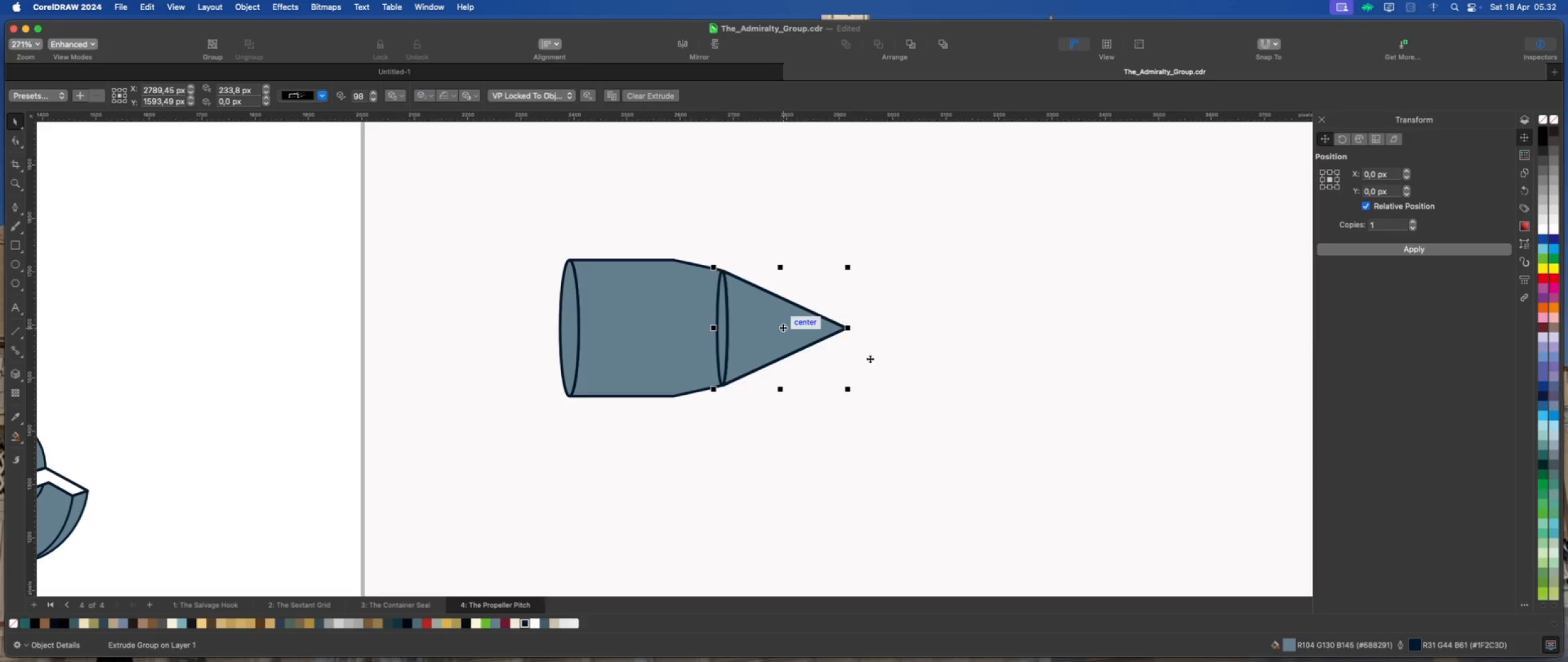 
hold_key(key=ShiftLeft, duration=1.82)
 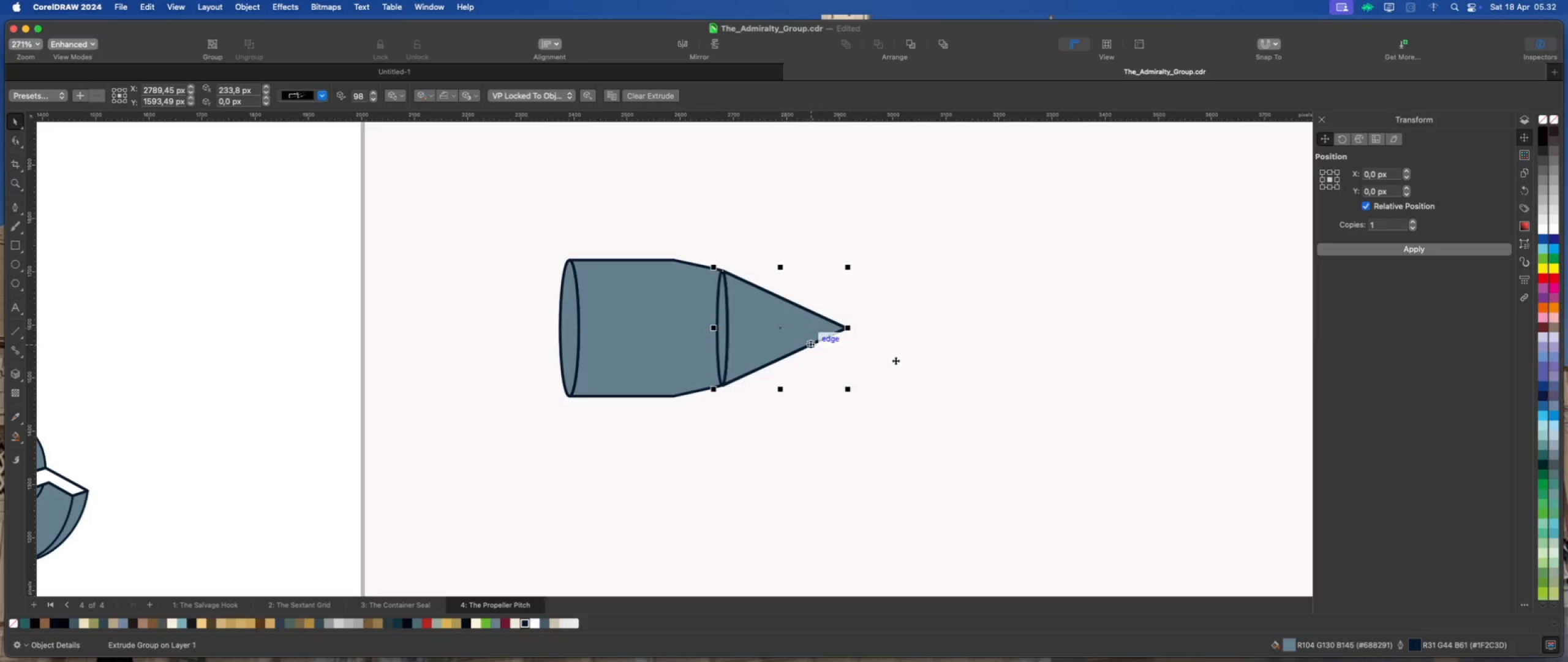 
left_click([896, 360])
 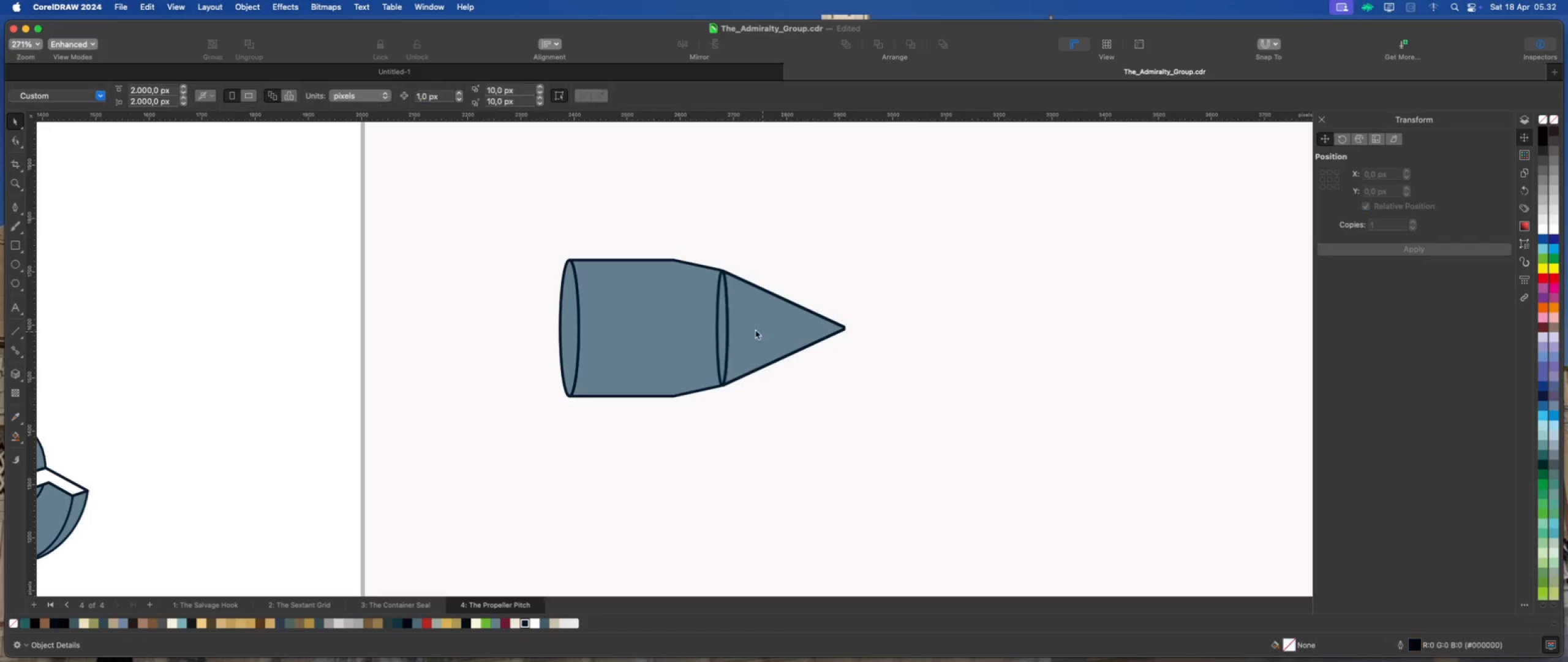 
left_click([769, 323])
 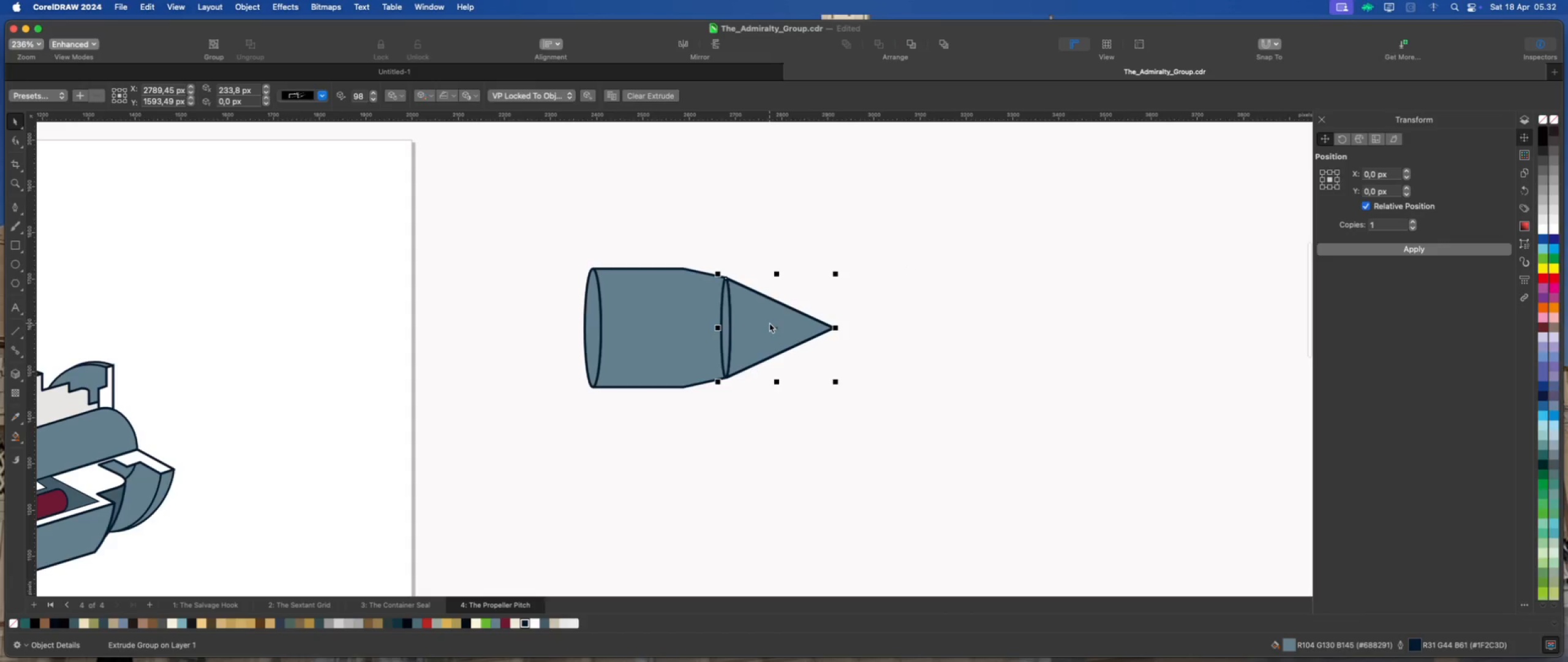 
scroll: coordinate [749, 327], scroll_direction: down, amount: 1.0
 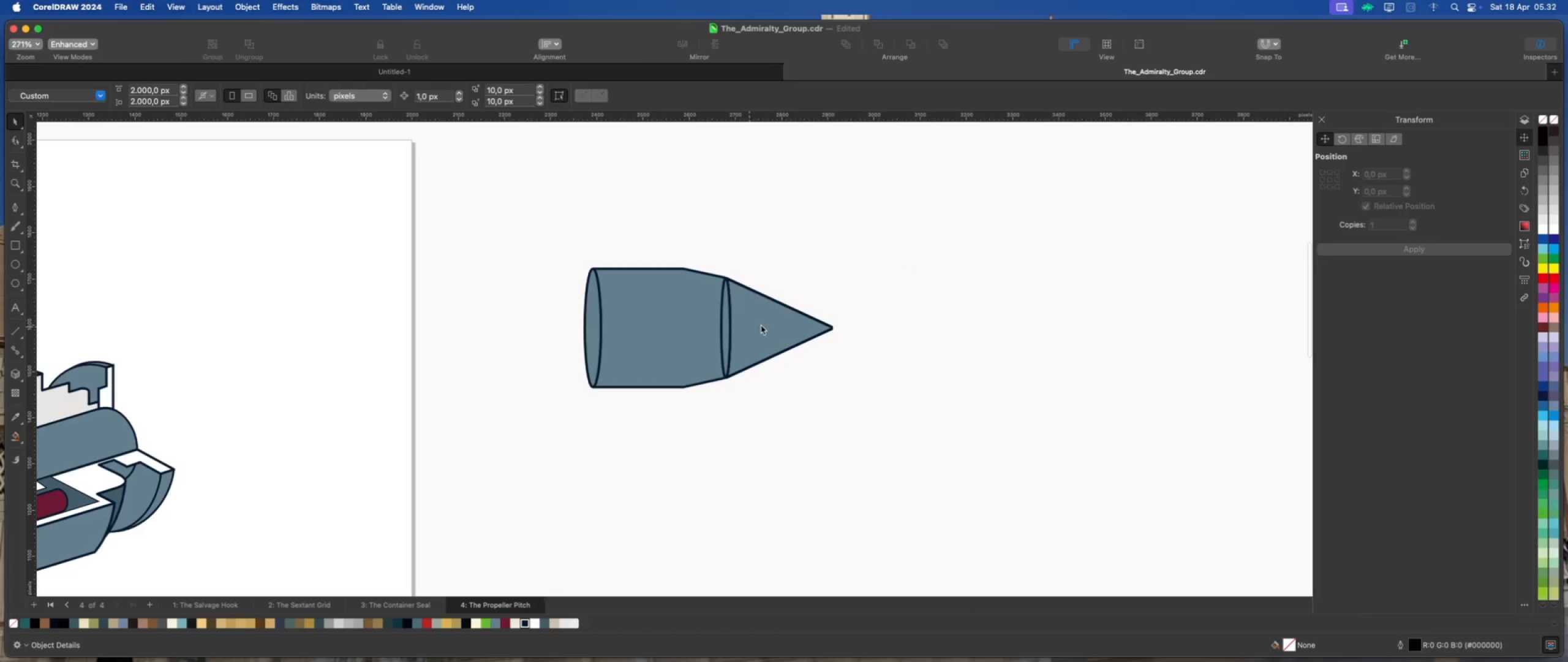 
right_click([769, 323])
 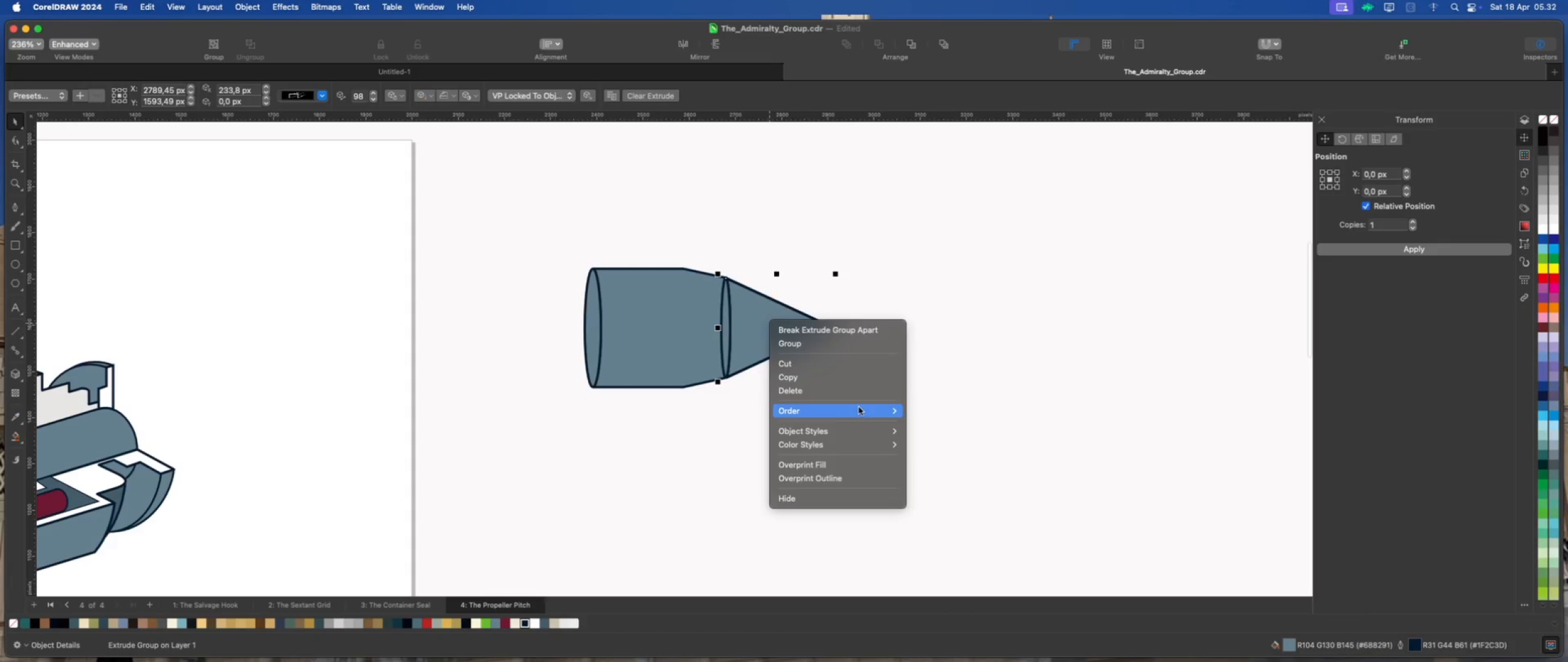 
left_click([918, 420])
 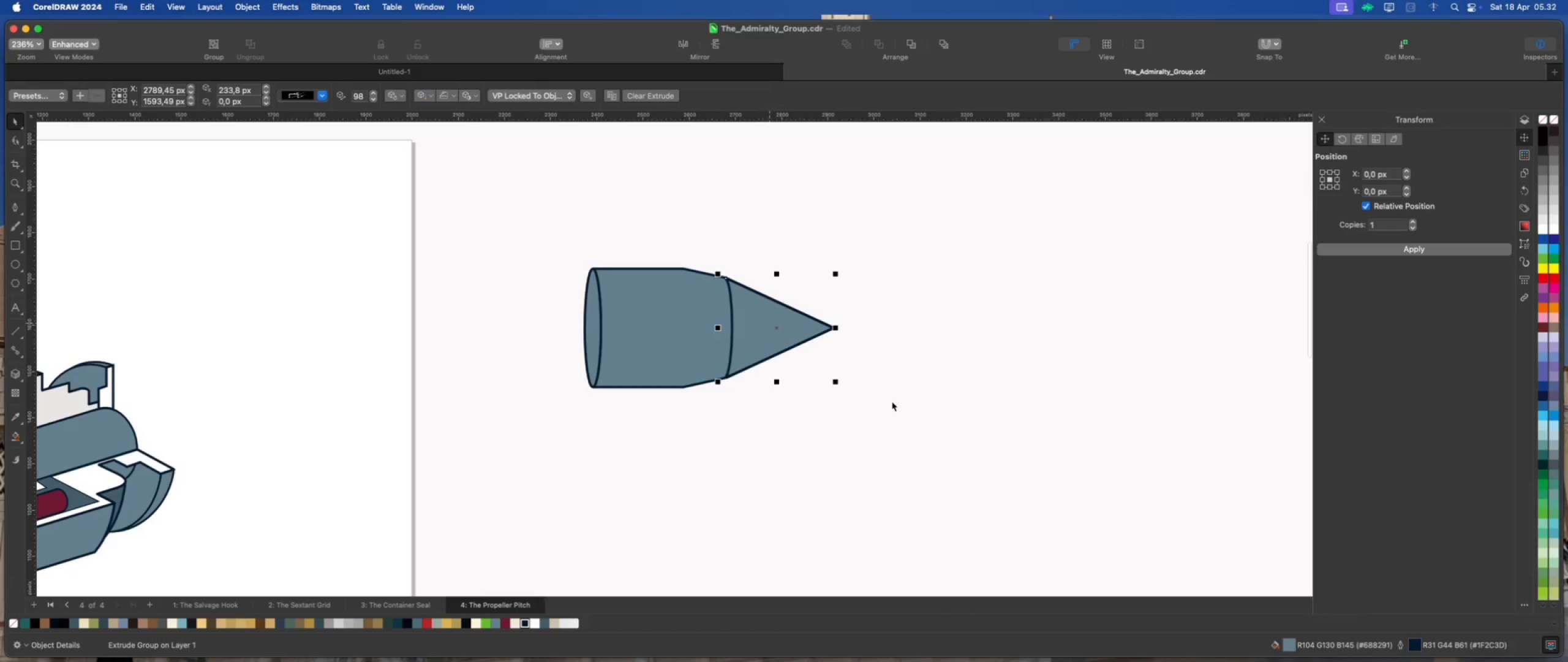 
left_click([890, 399])
 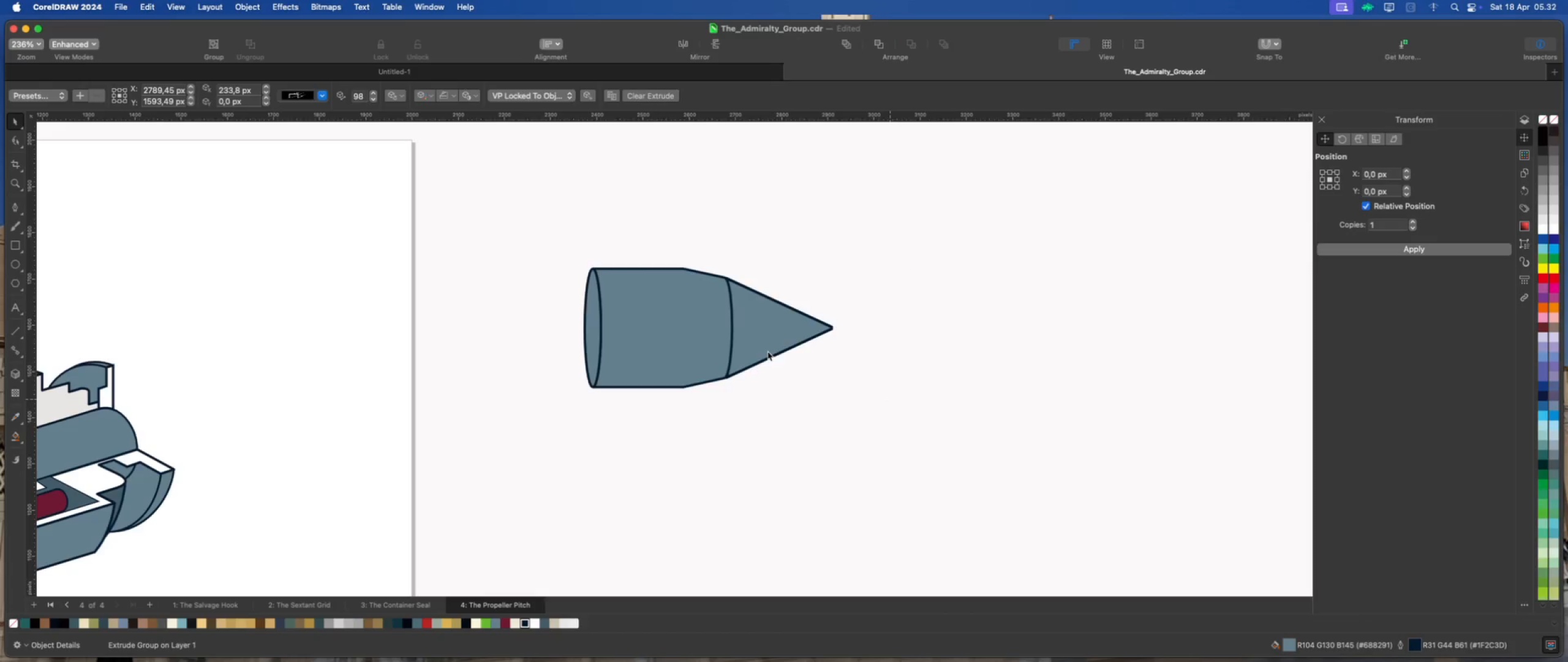 
scroll: coordinate [717, 332], scroll_direction: up, amount: 1.0
 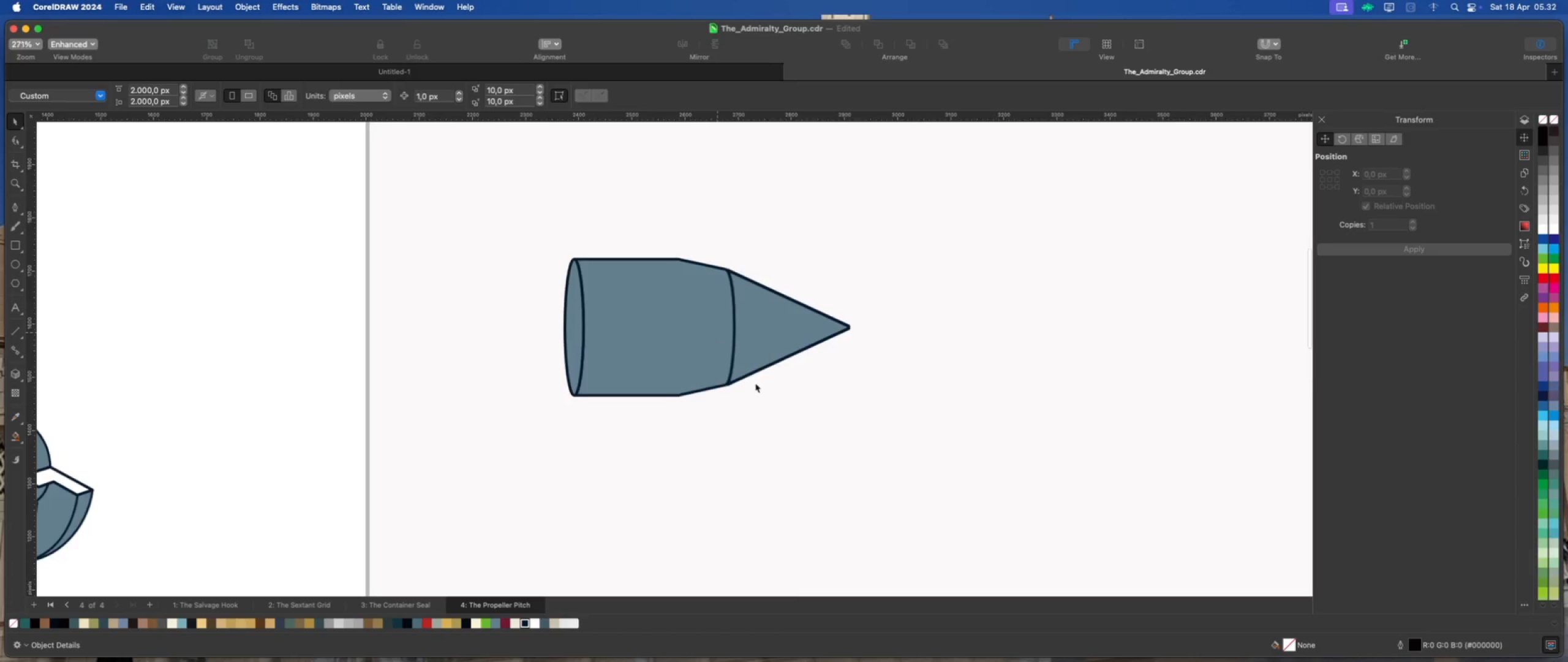 
left_click([793, 400])
 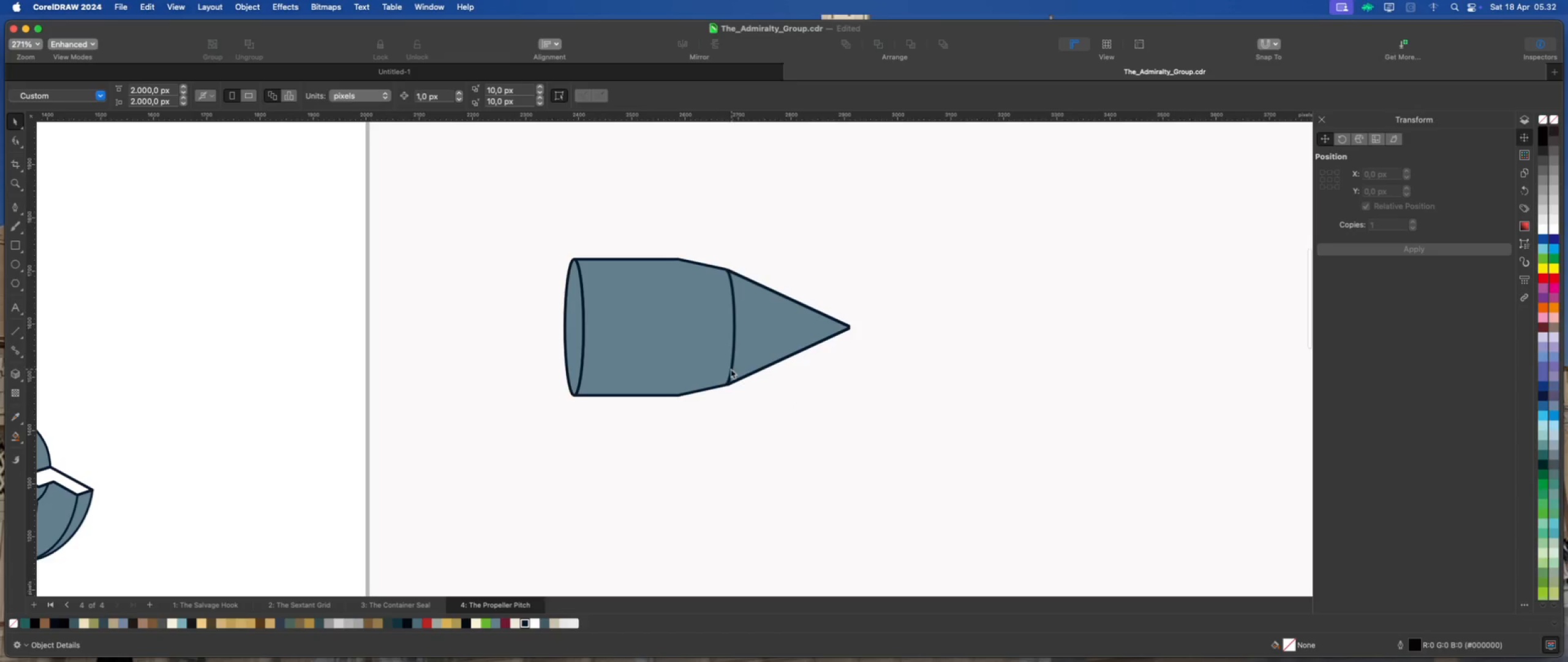 
scroll: coordinate [657, 353], scroll_direction: down, amount: 4.0
 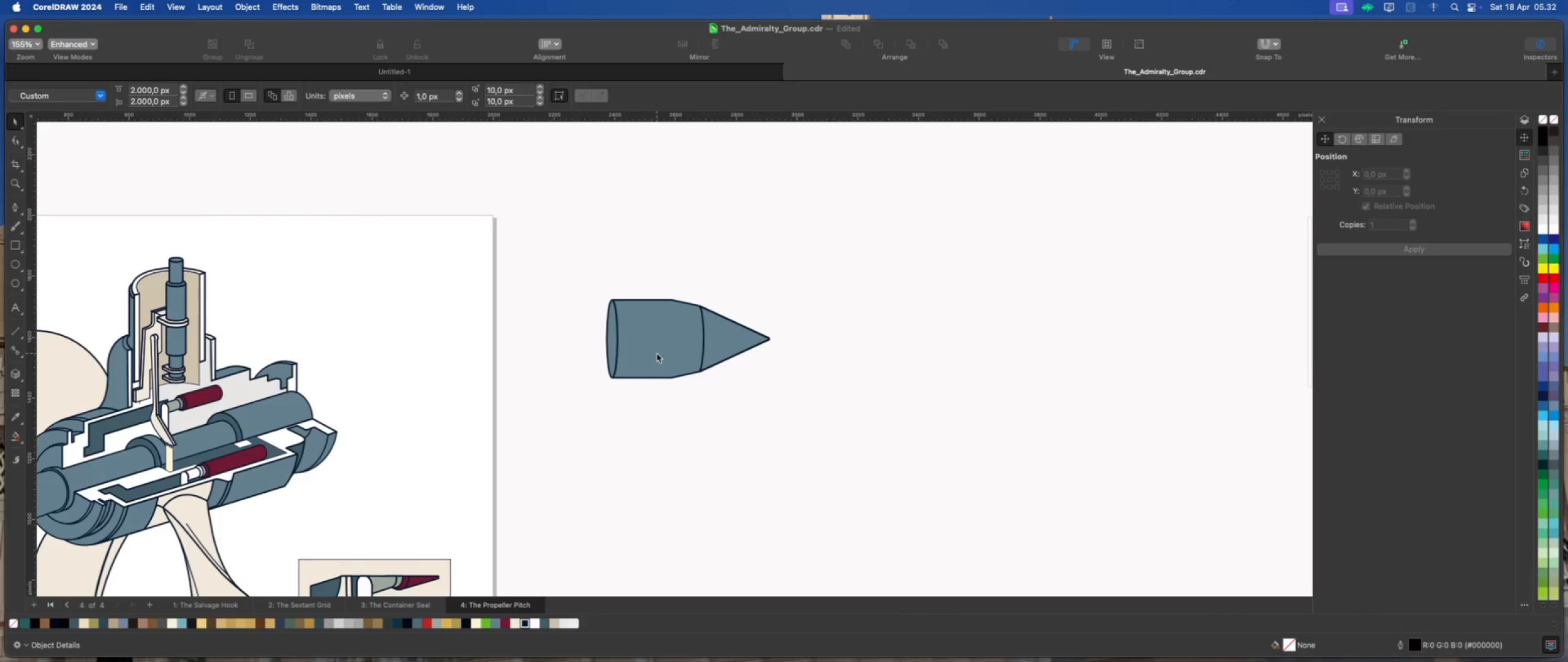 
scroll: coordinate [657, 353], scroll_direction: up, amount: 1.0
 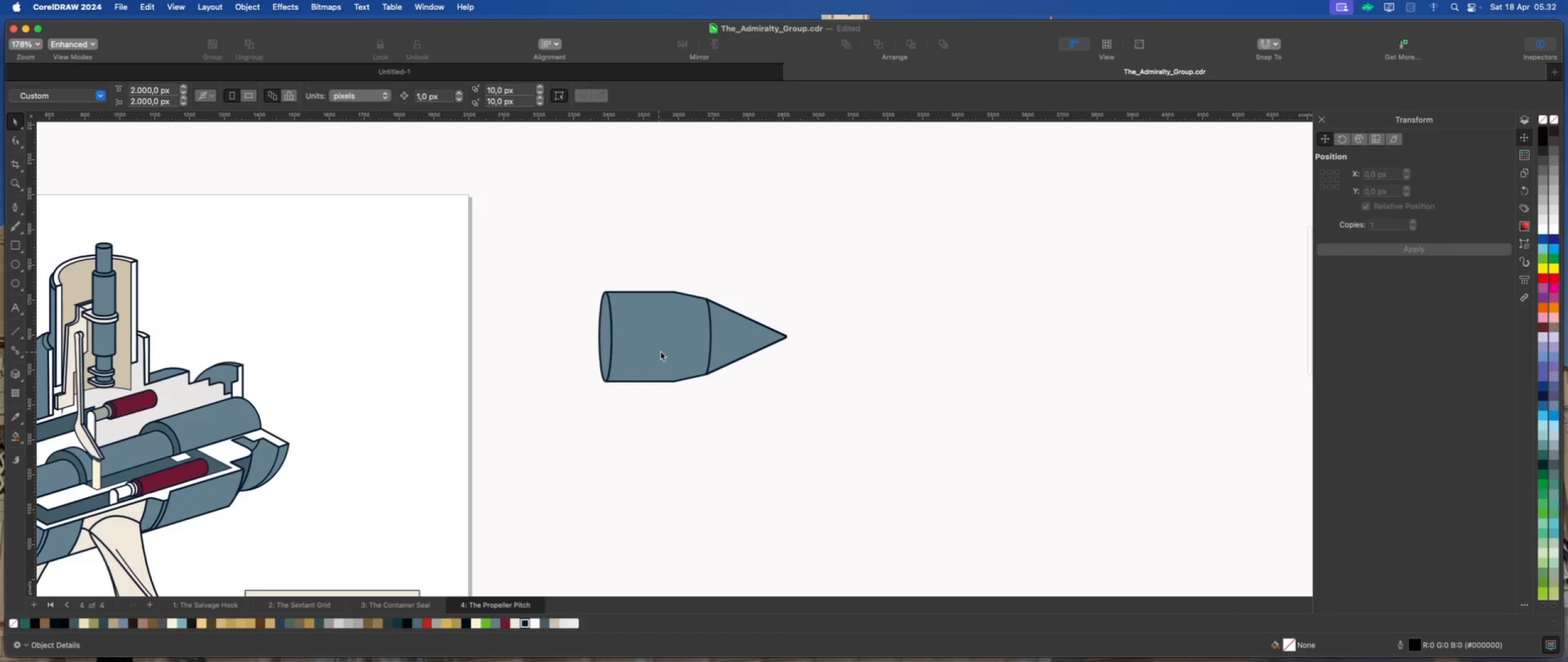 
left_click([669, 346])
 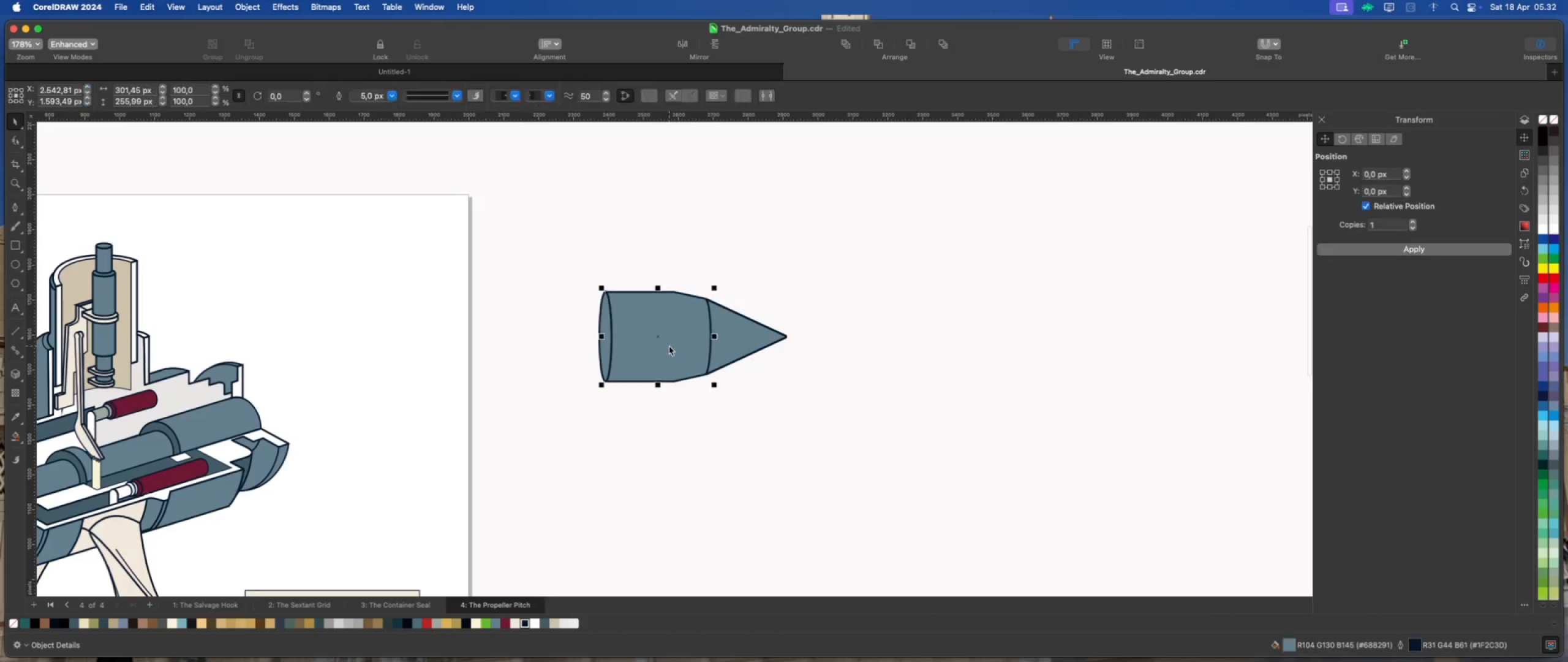 
scroll: coordinate [669, 346], scroll_direction: up, amount: 1.0
 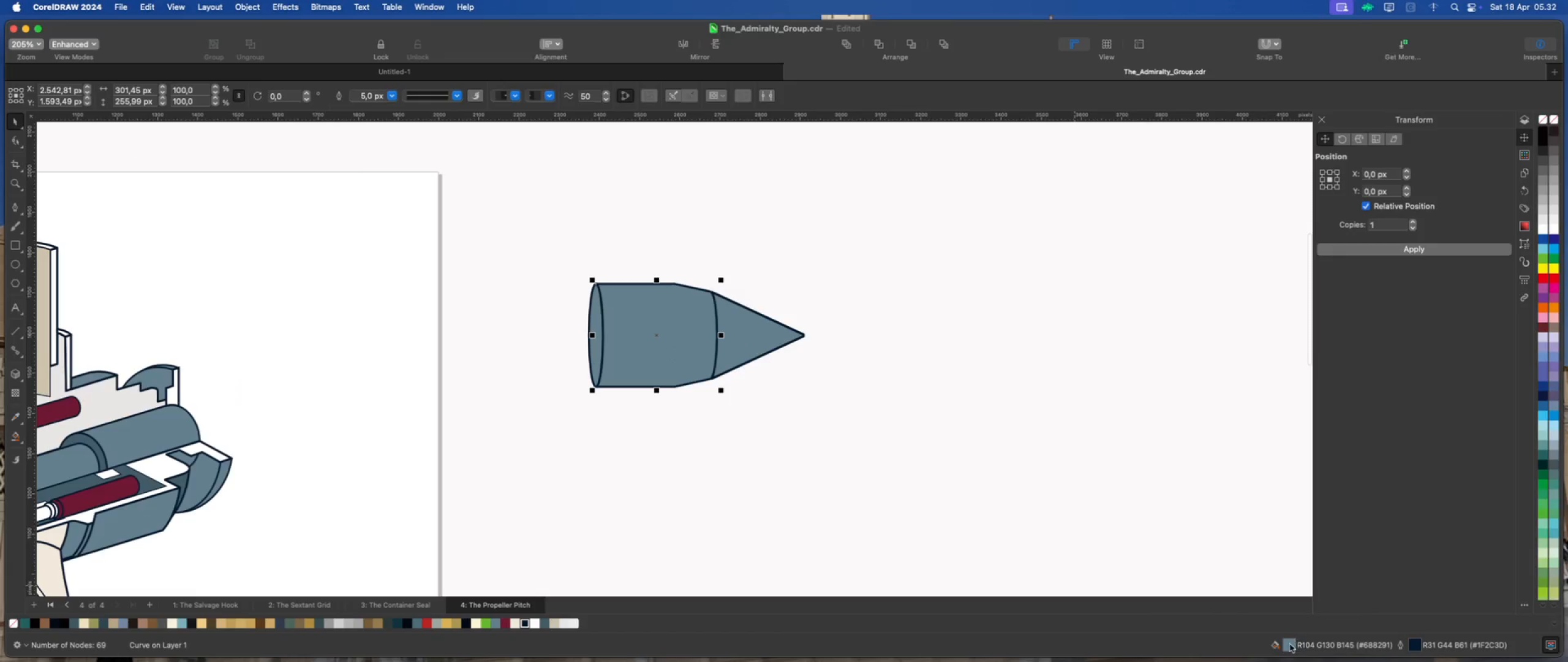 
left_click([1023, 466])
 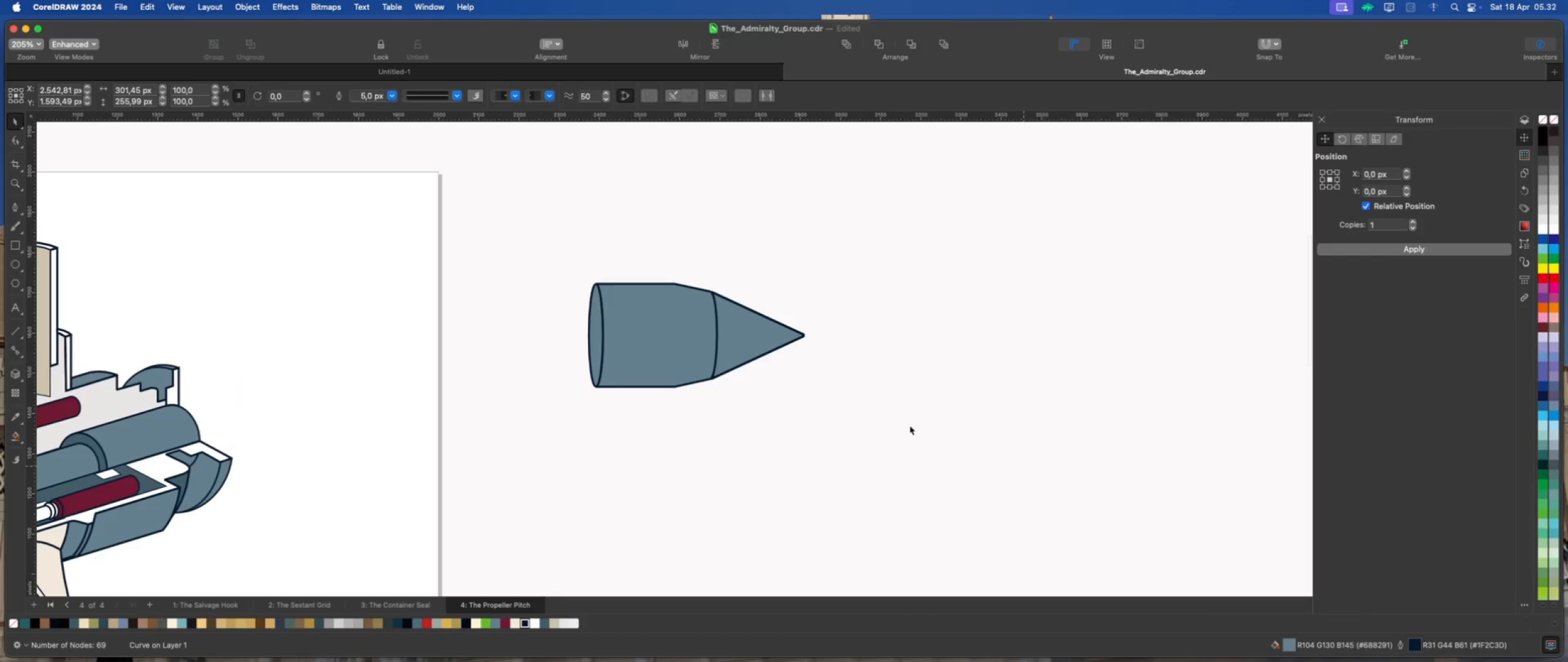 
scroll: coordinate [652, 359], scroll_direction: up, amount: 1.0
 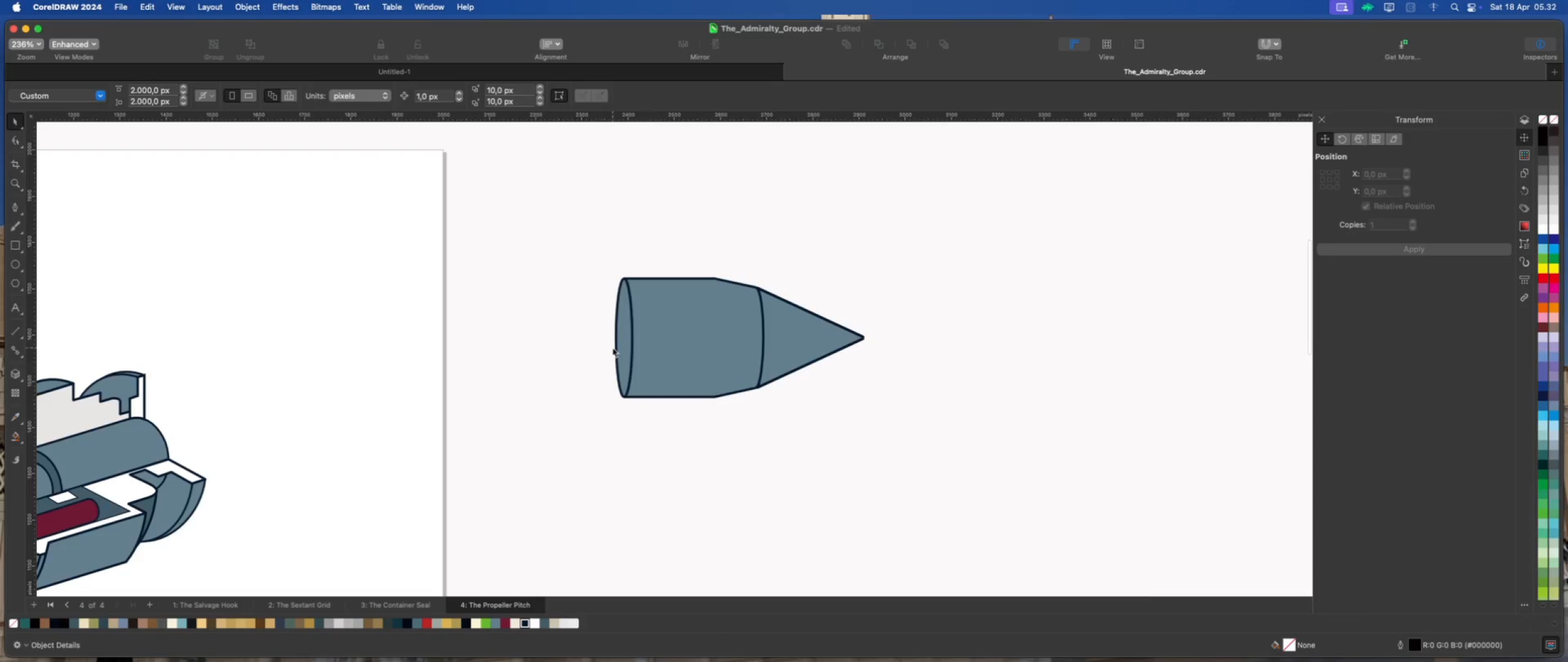 
left_click([618, 344])
 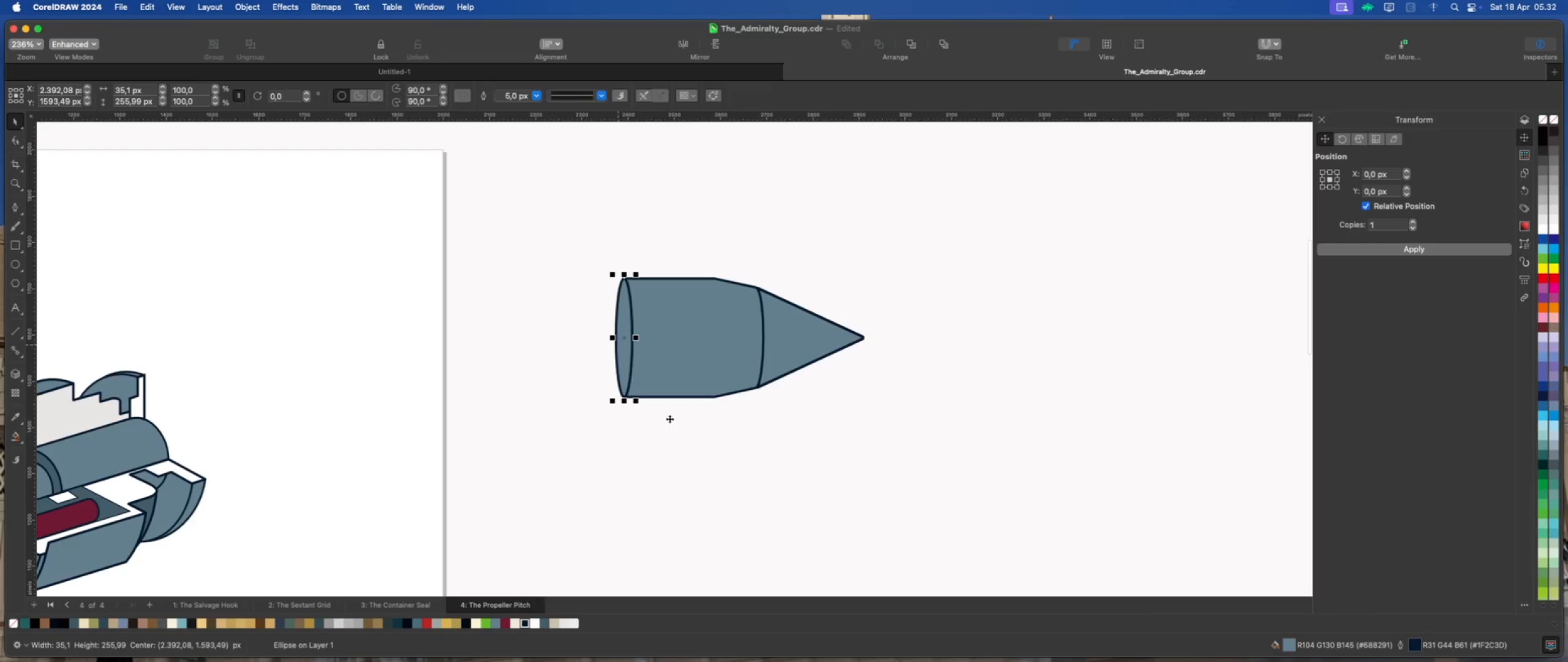 
left_click([700, 443])
 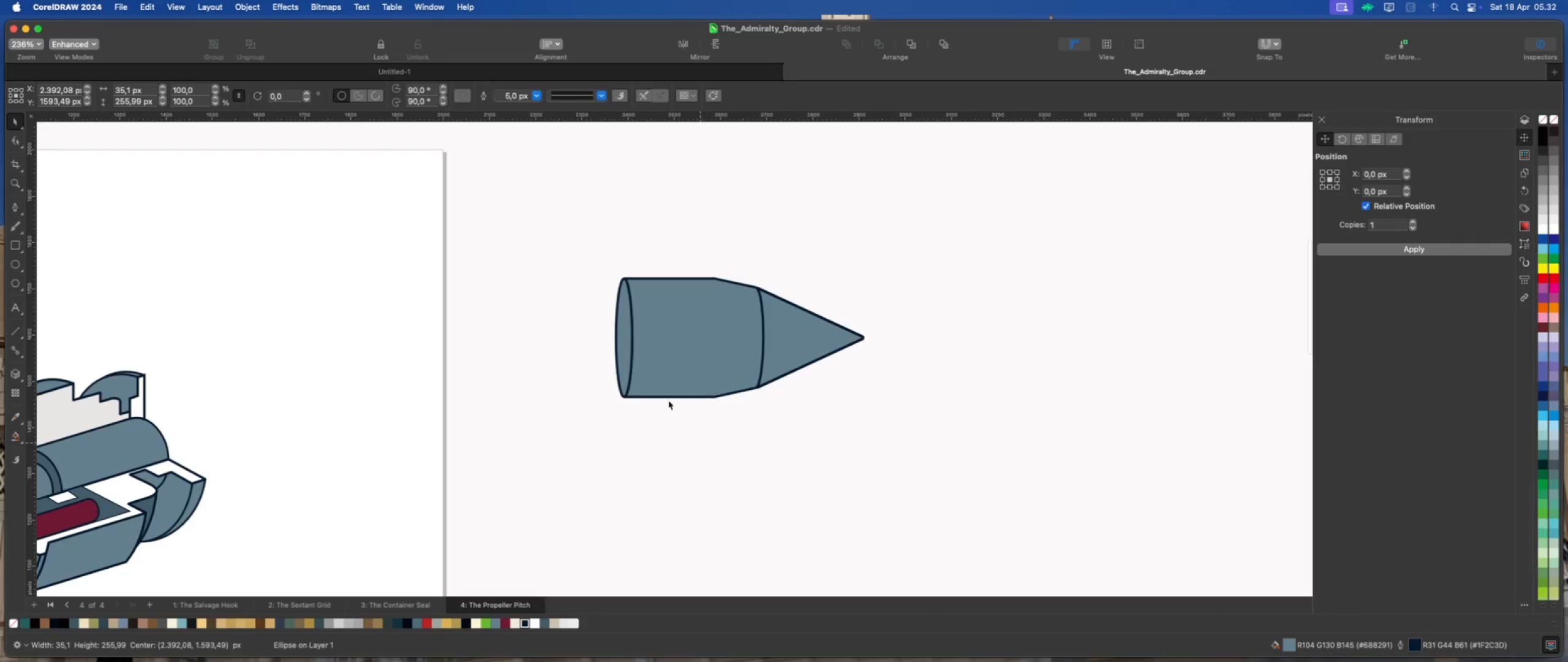 
scroll: coordinate [609, 352], scroll_direction: down, amount: 1.0
 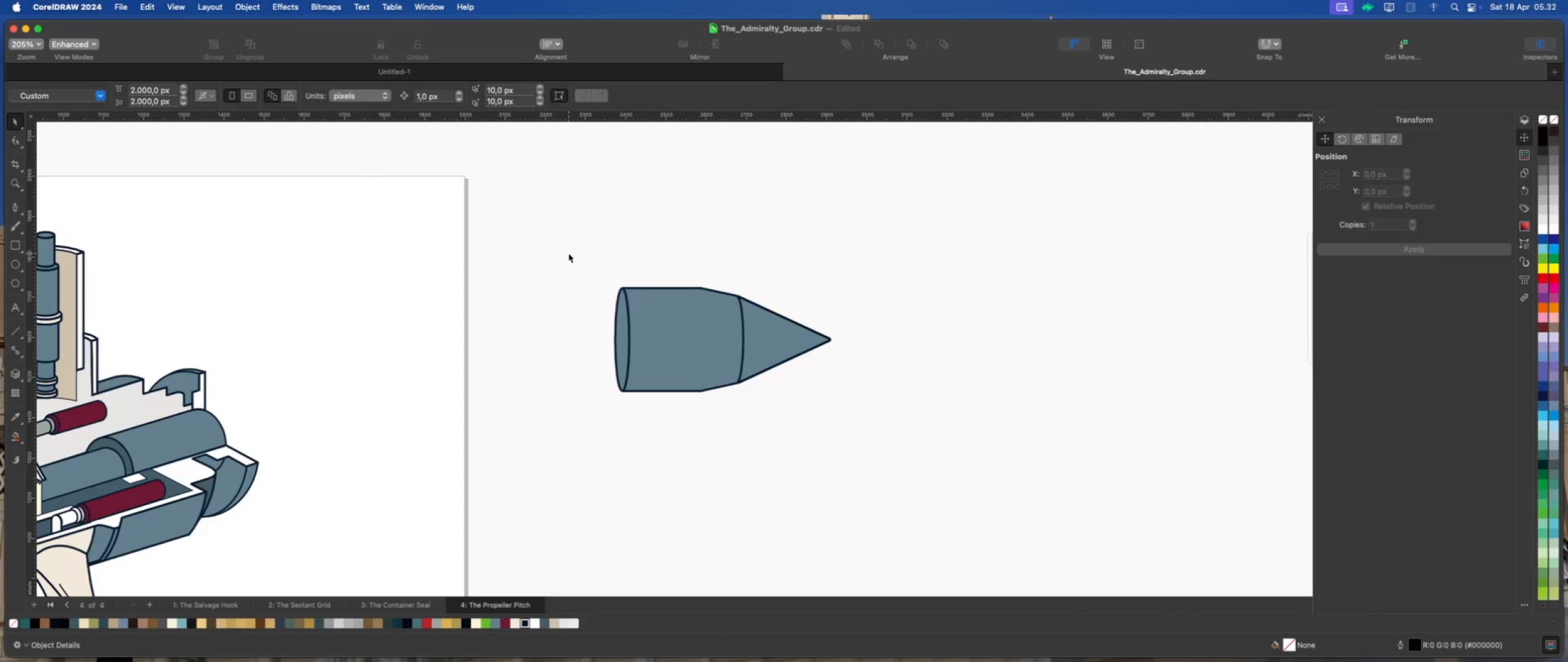 
scroll: coordinate [600, 299], scroll_direction: up, amount: 3.0
 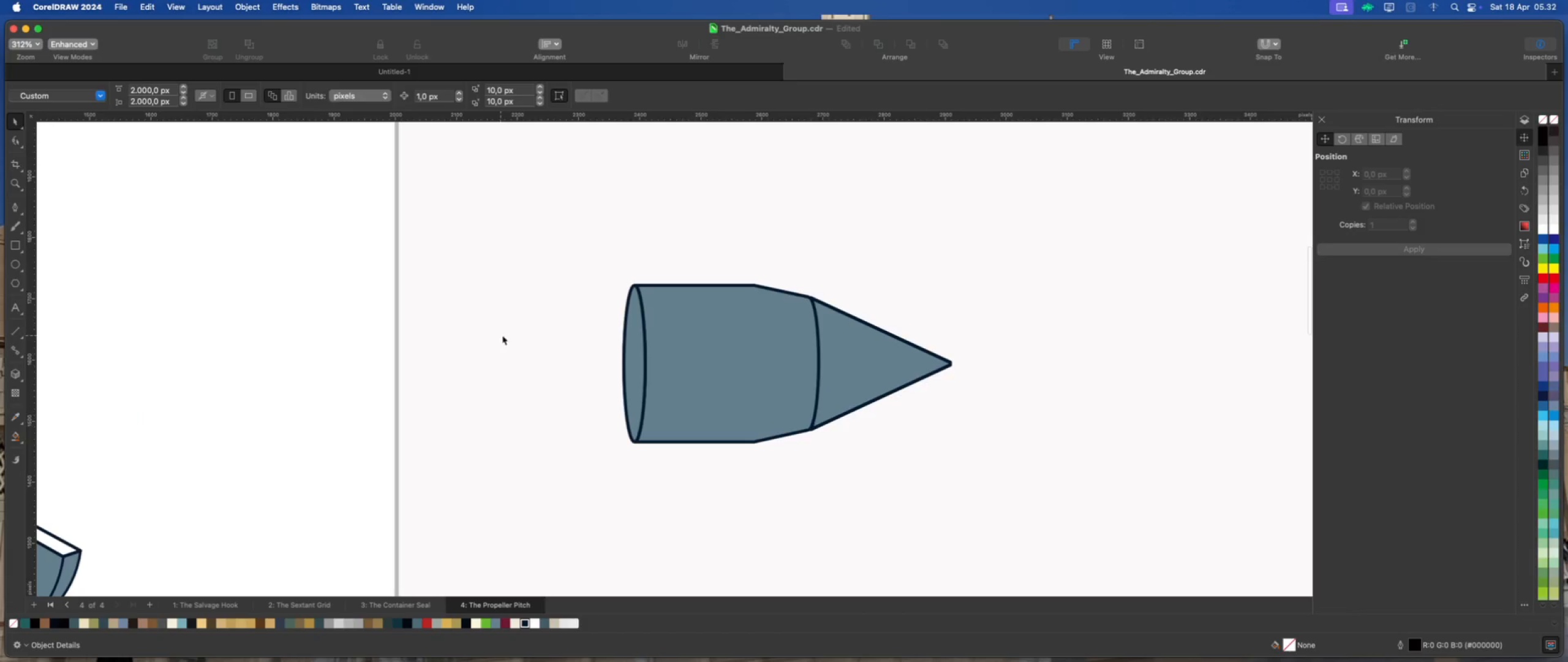 
left_click([629, 340])
 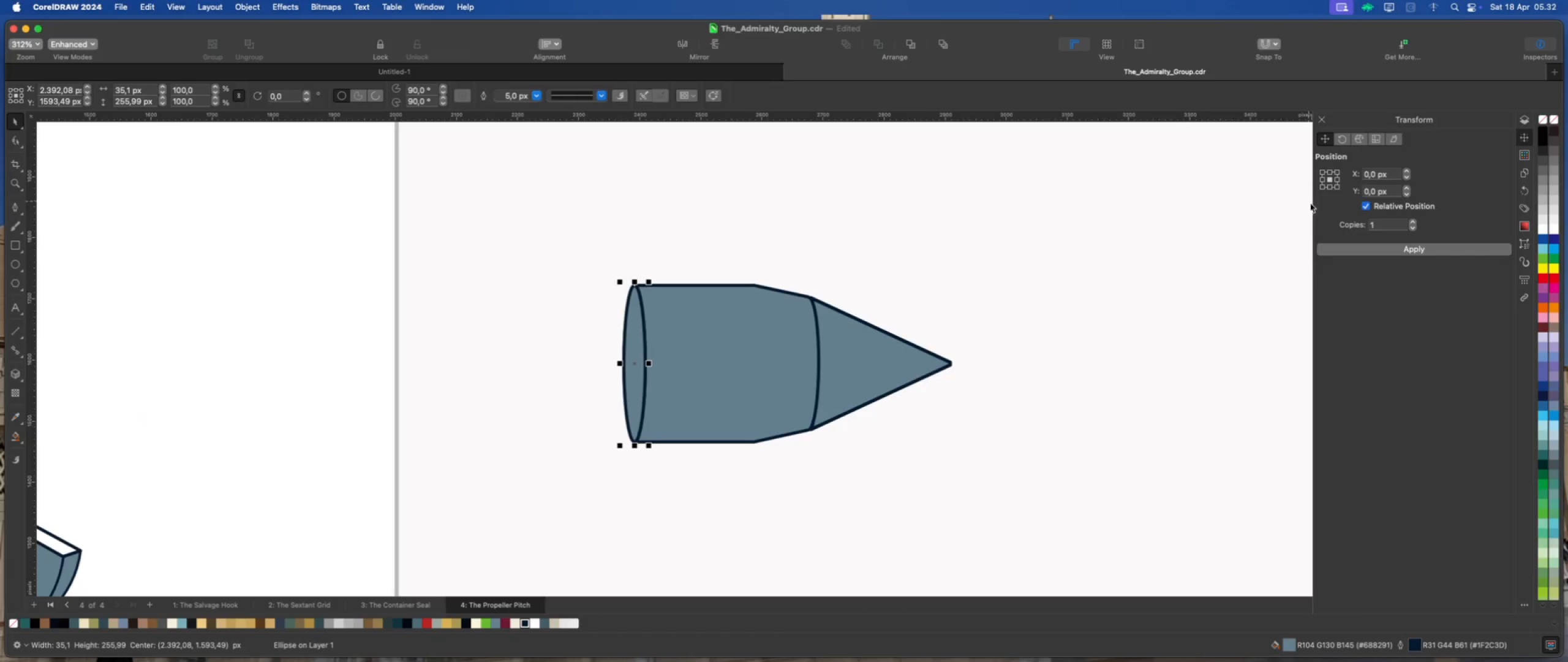 
left_click([1335, 254])
 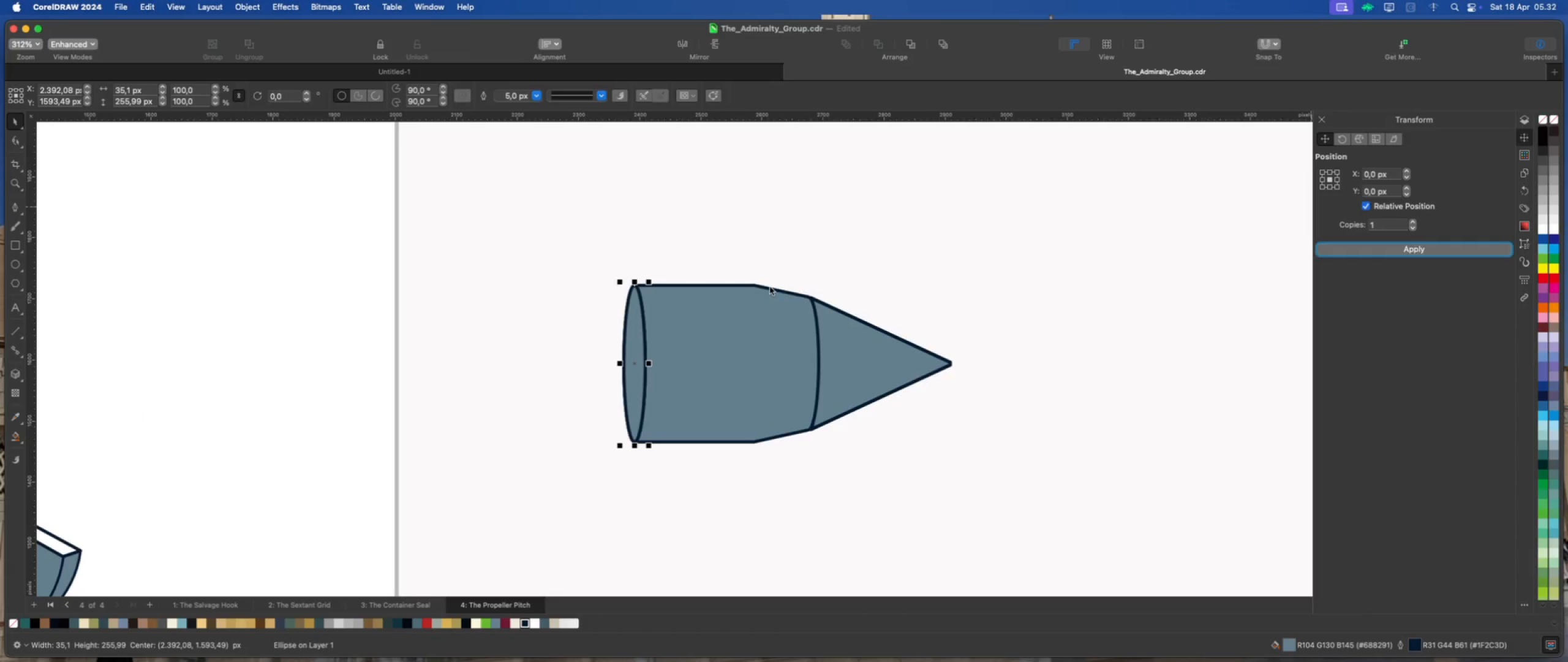 
scroll: coordinate [638, 287], scroll_direction: up, amount: 3.0
 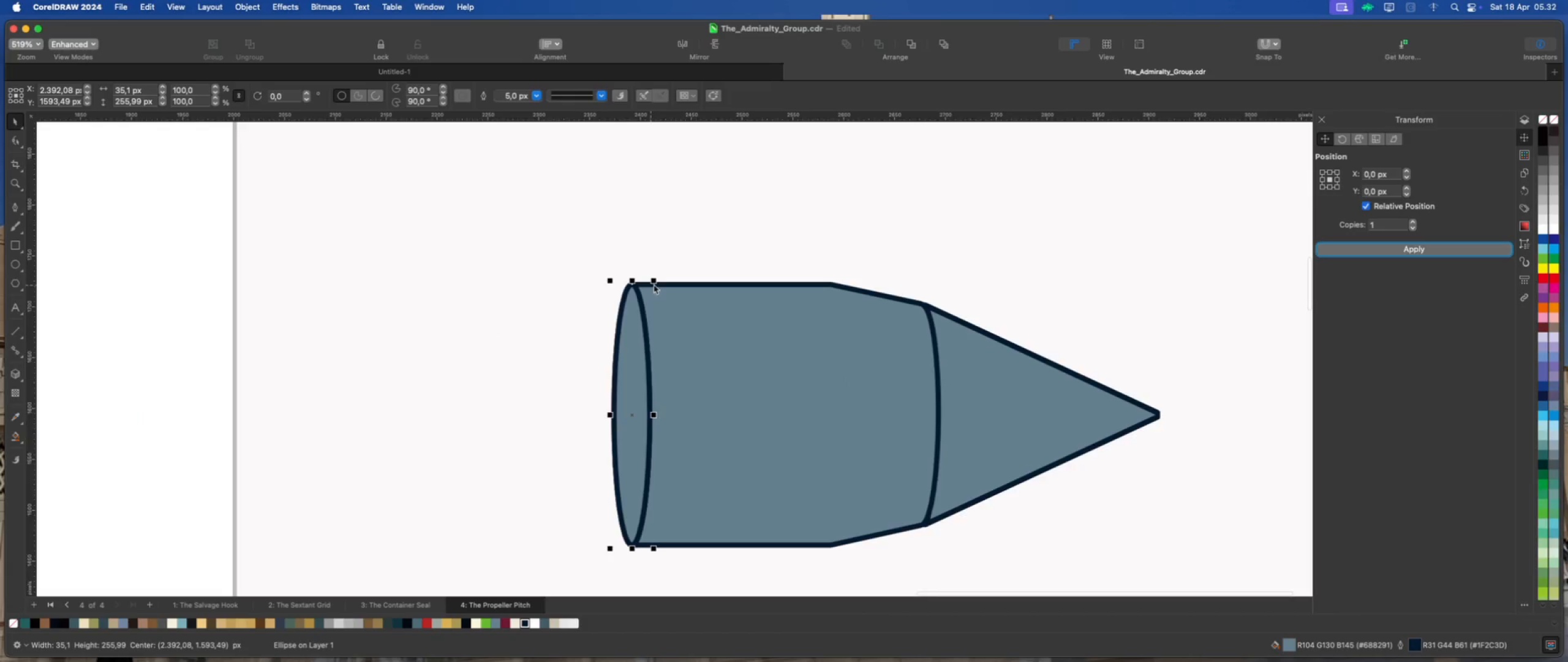 
left_click_drag(start_coordinate=[654, 280], to_coordinate=[646, 291])
 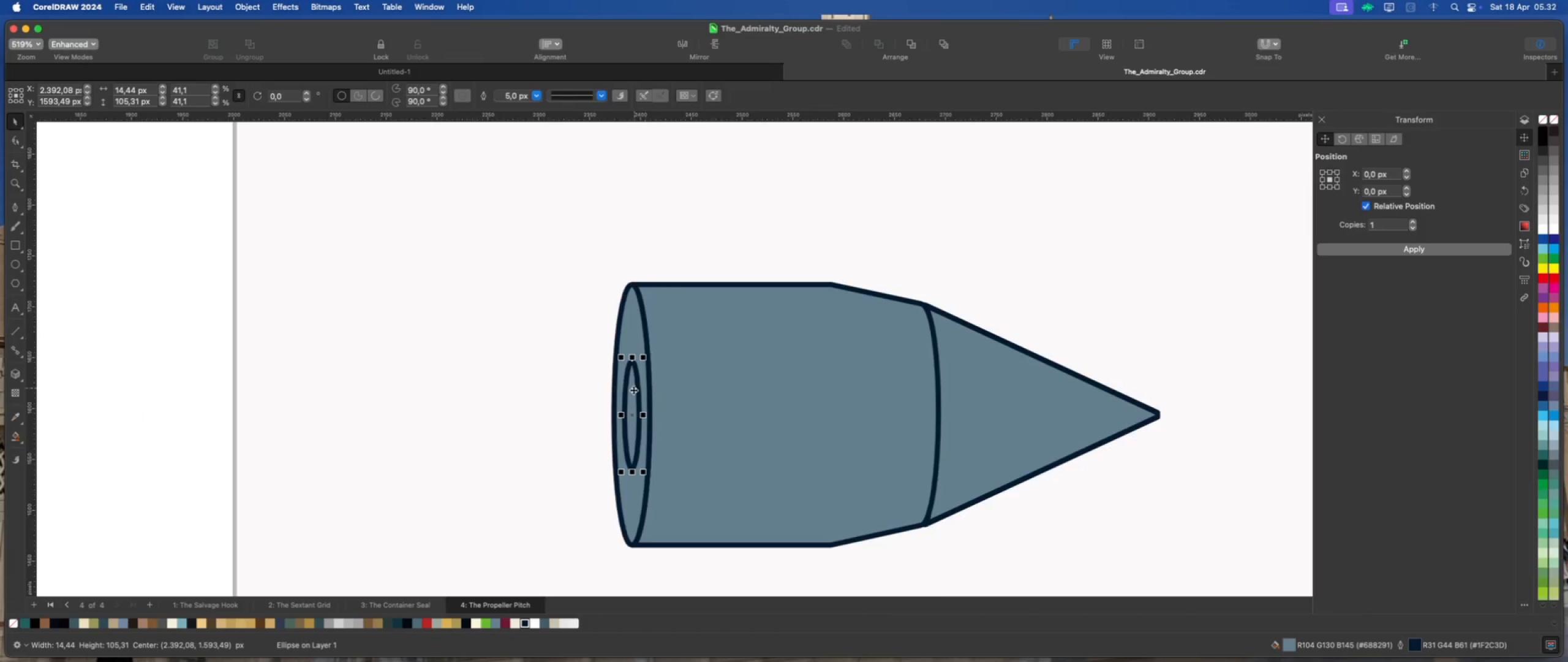 
hold_key(key=ShiftLeft, duration=1.7)
 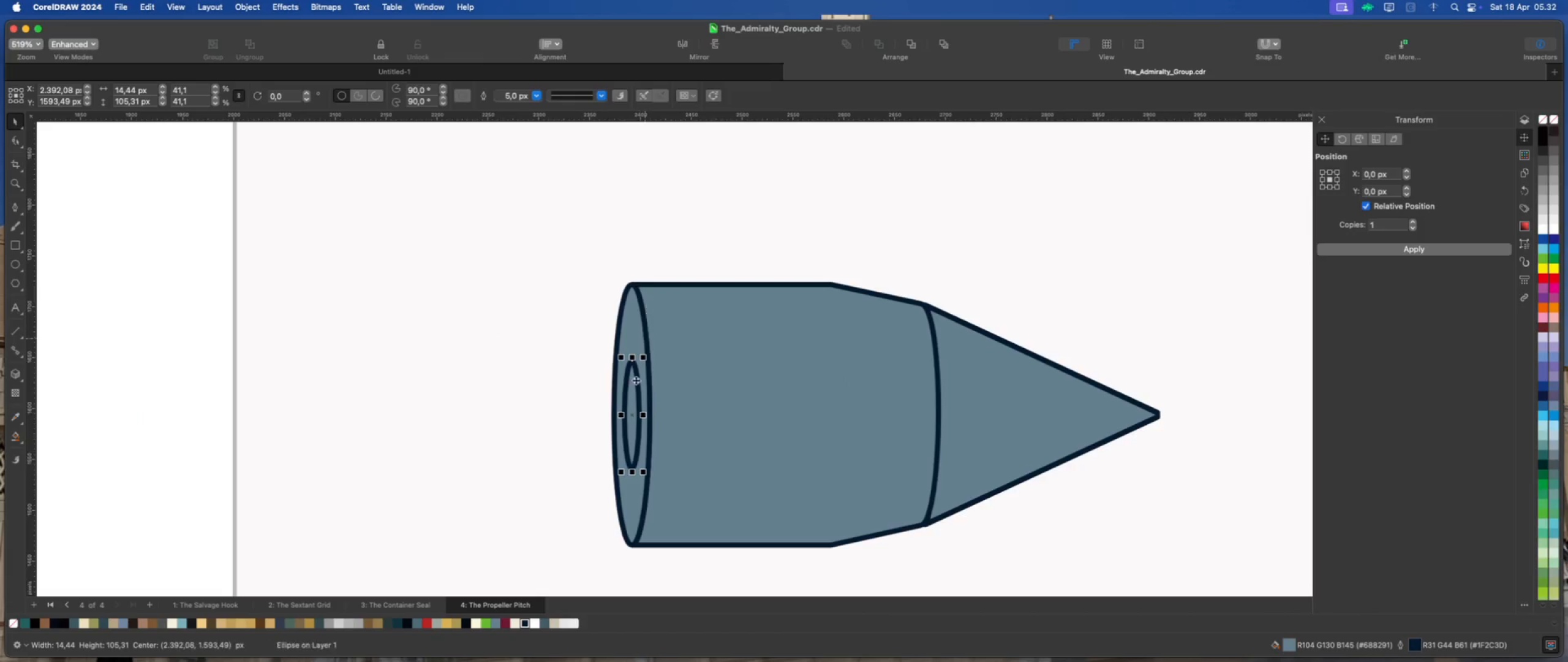 
scroll: coordinate [633, 389], scroll_direction: up, amount: 2.0
 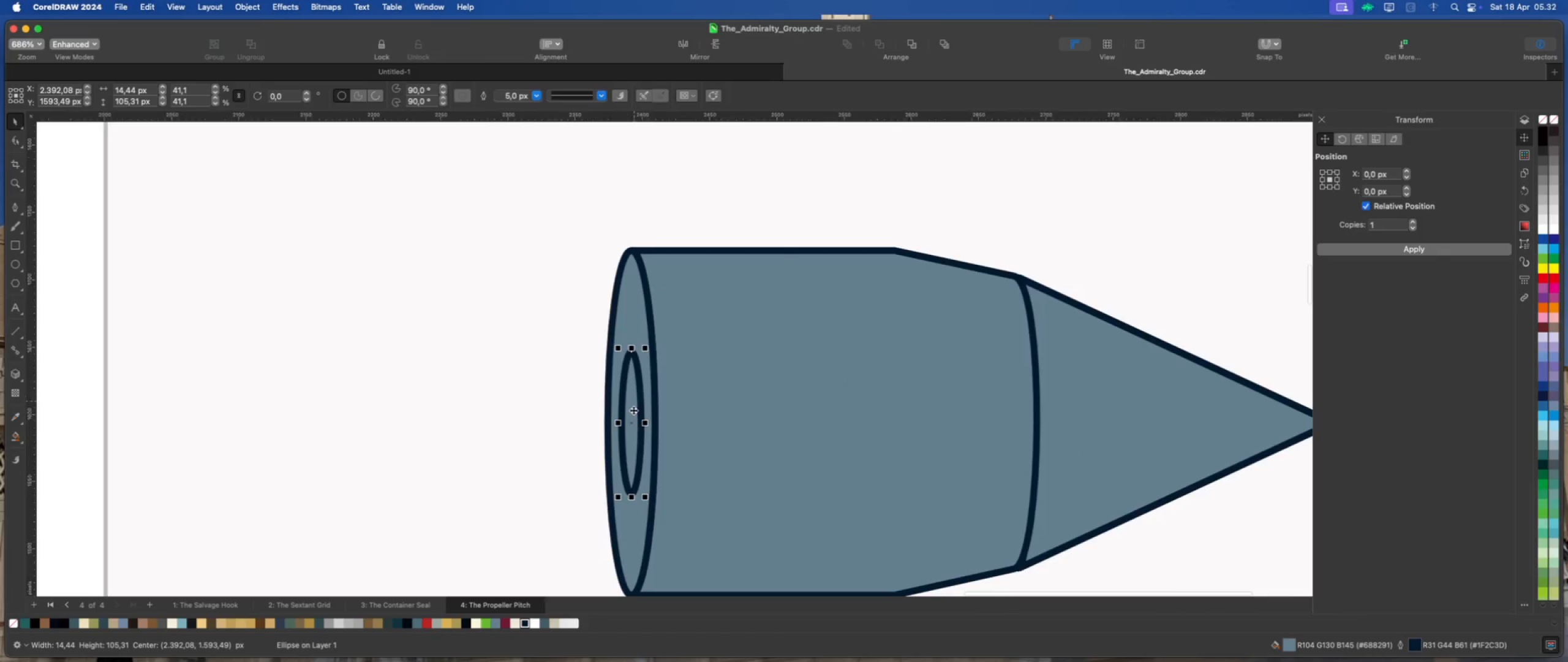 
left_click_drag(start_coordinate=[630, 421], to_coordinate=[604, 421])
 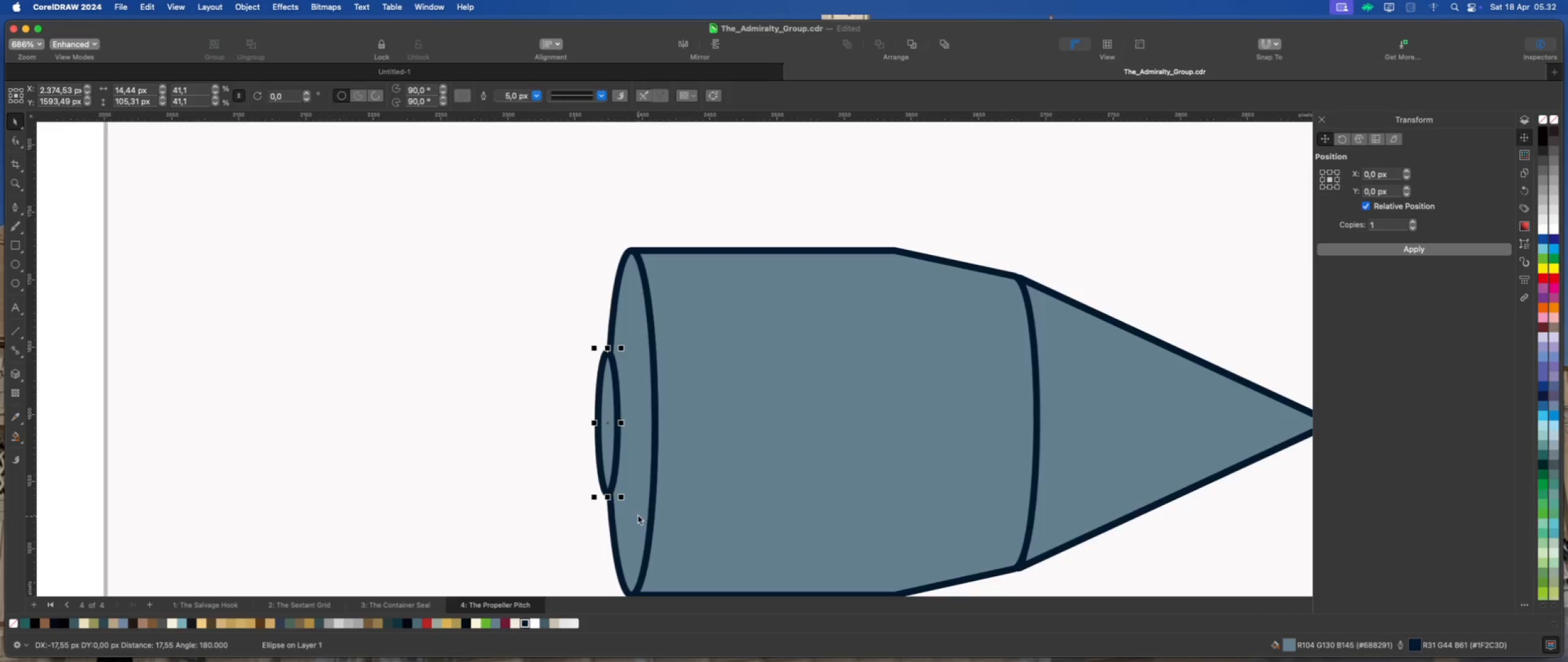 
hold_key(key=ShiftLeft, duration=1.39)
 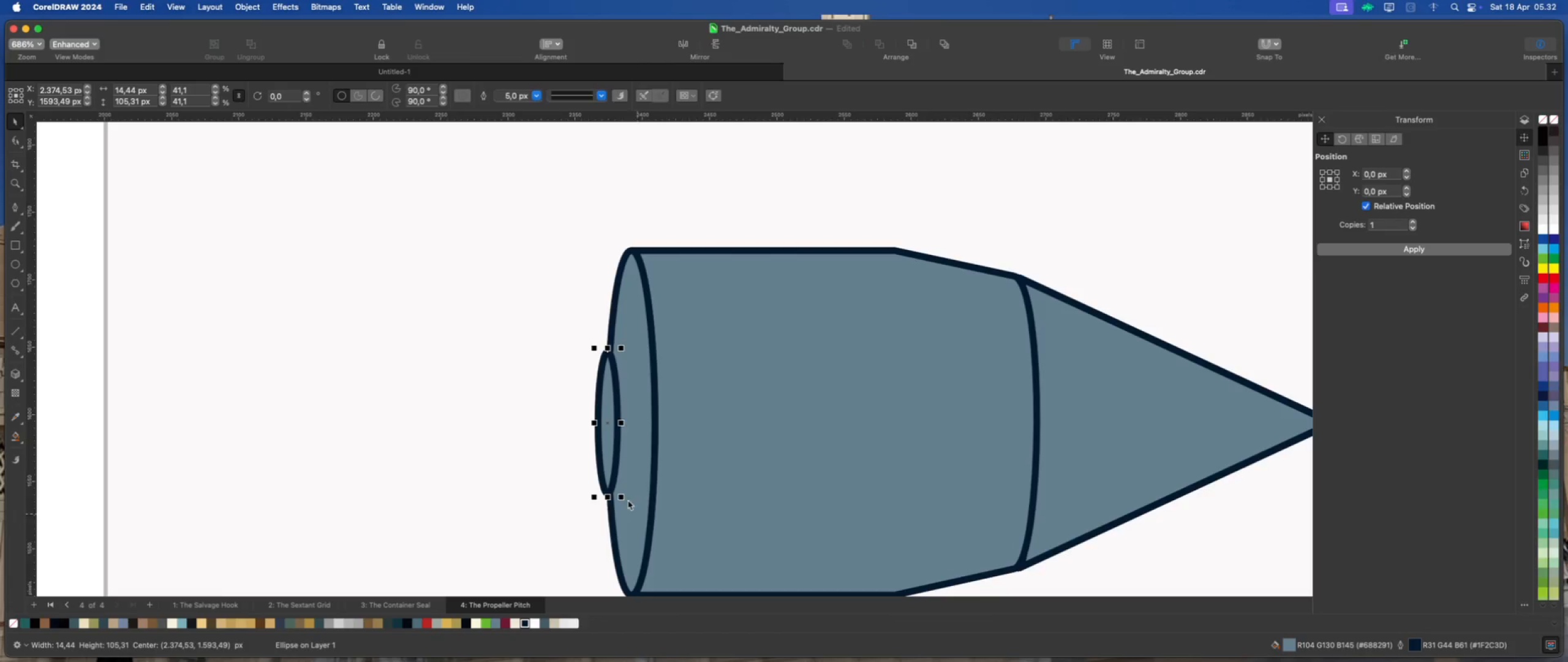 
left_click_drag(start_coordinate=[623, 498], to_coordinate=[627, 533])
 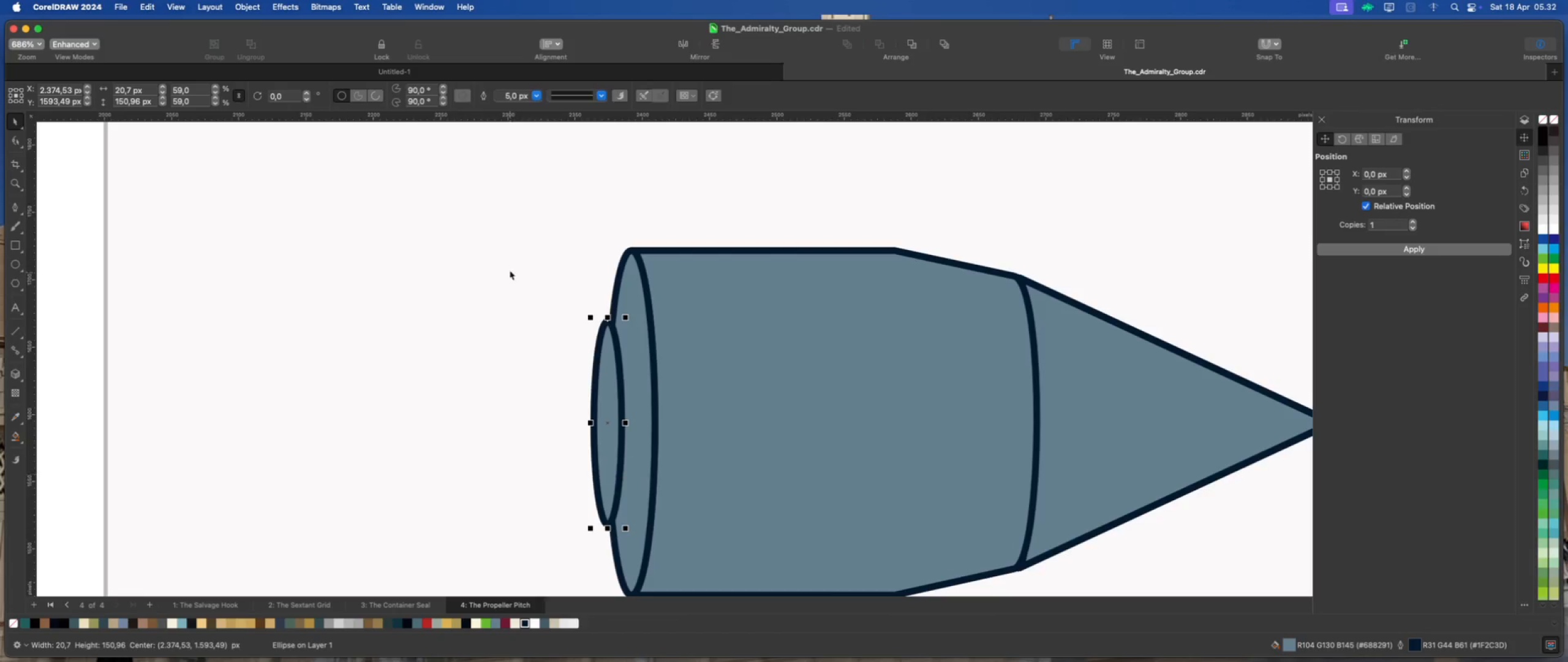 
hold_key(key=ShiftLeft, duration=2.74)
 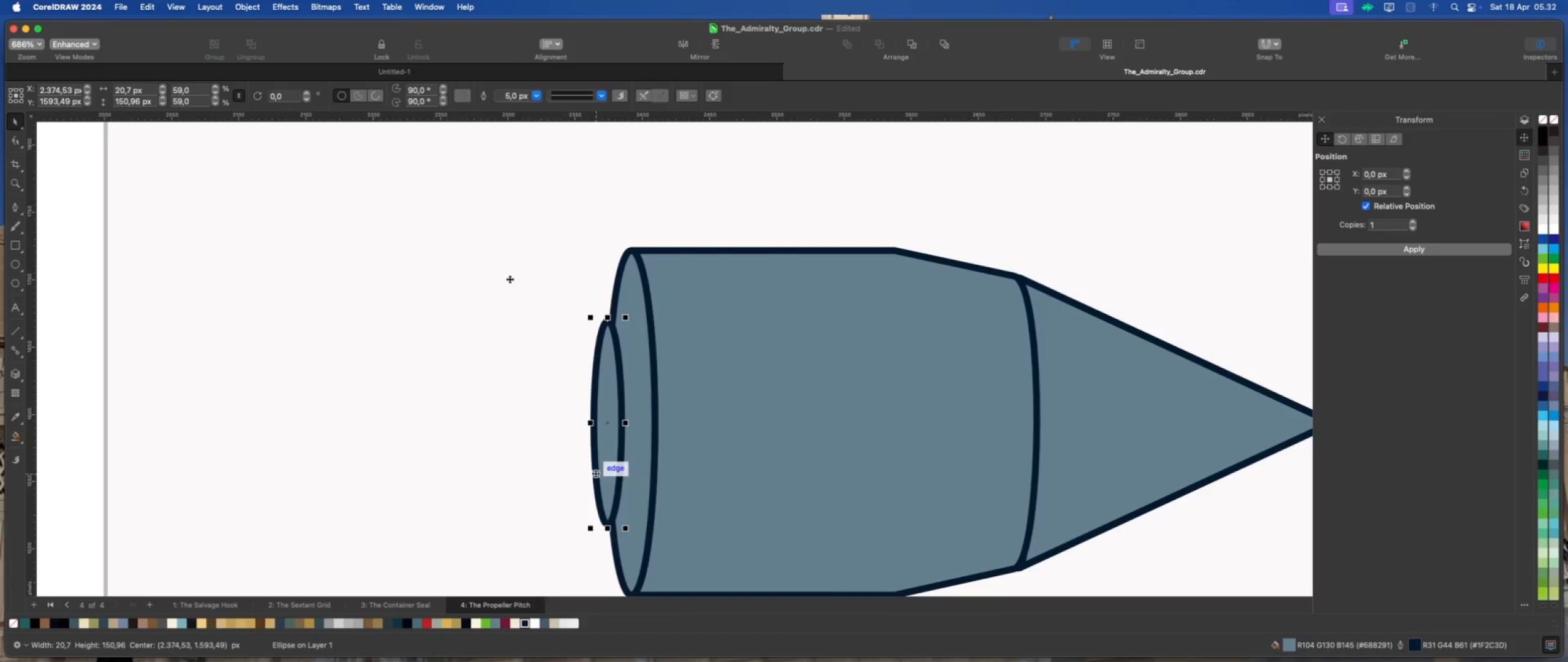 
scroll: coordinate [512, 267], scroll_direction: down, amount: 3.0
 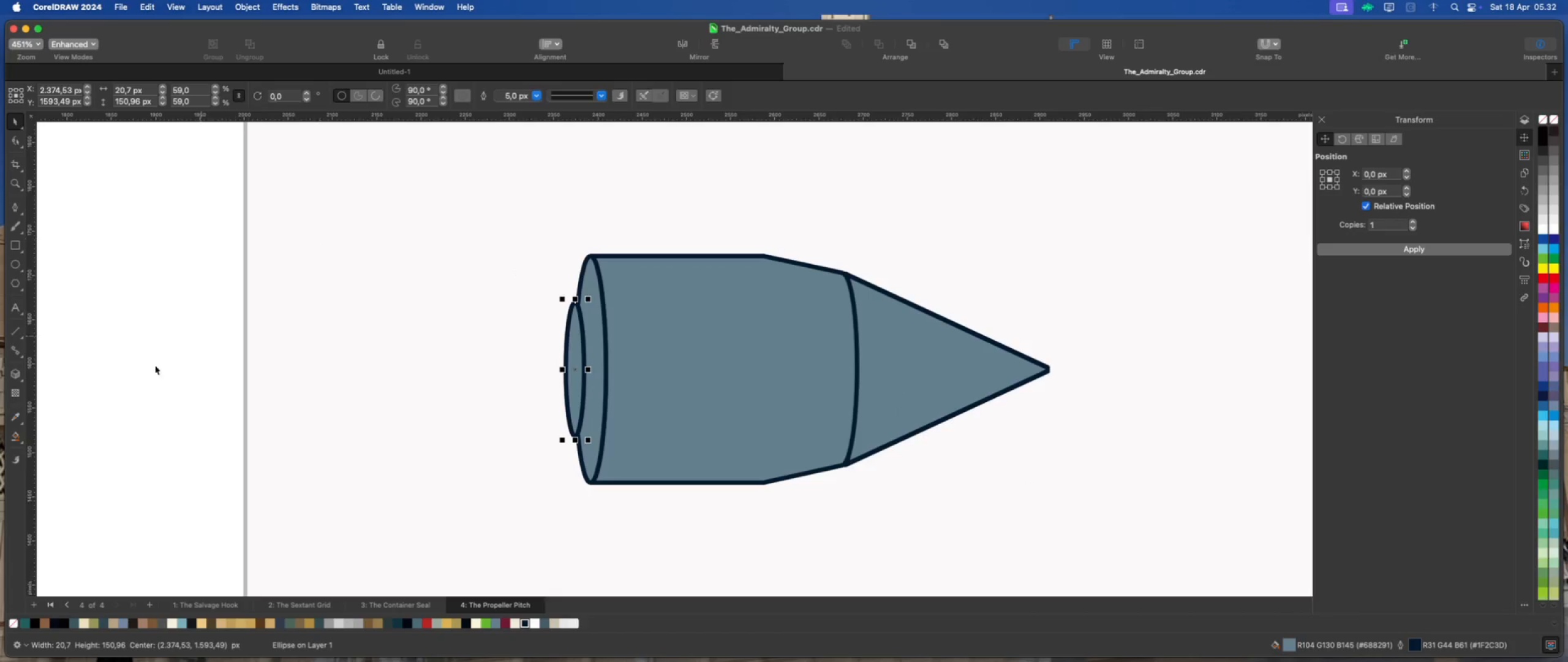 
left_click([17, 374])
 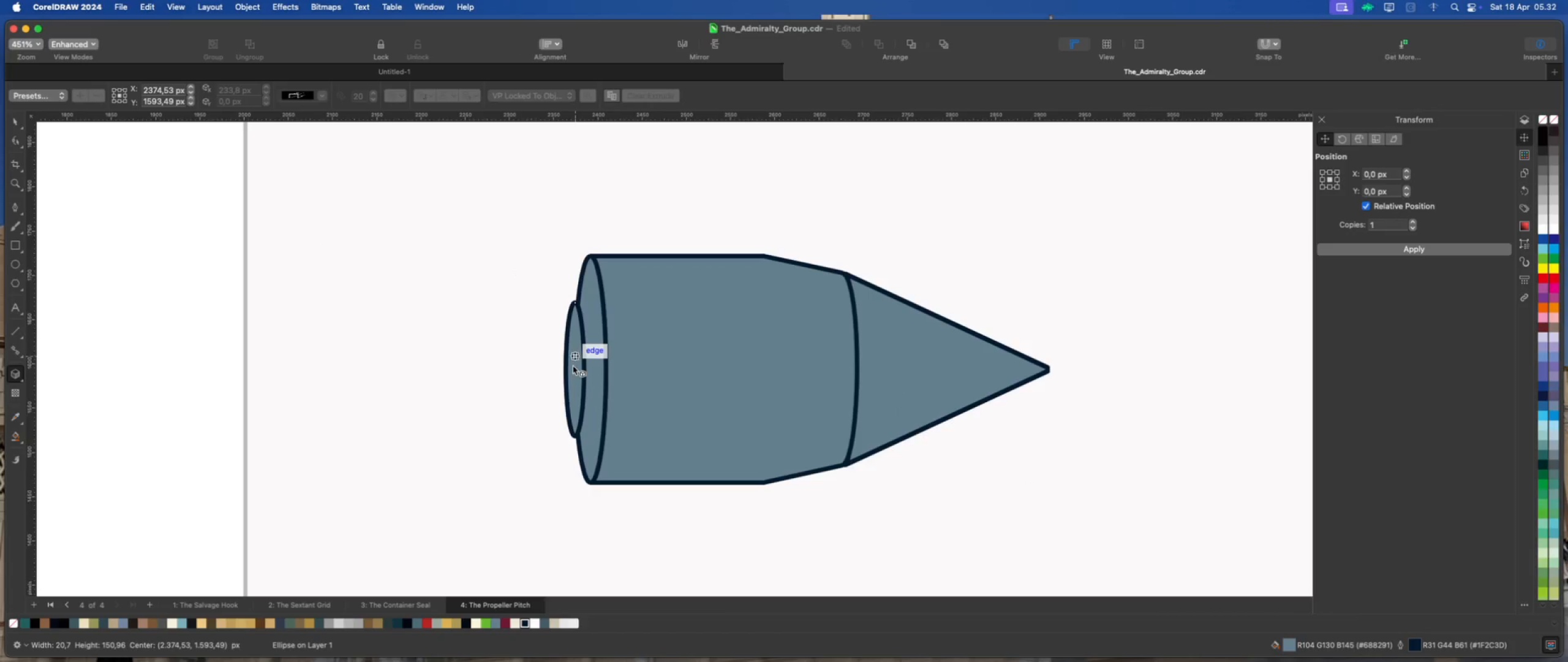 
left_click_drag(start_coordinate=[574, 367], to_coordinate=[627, 369])
 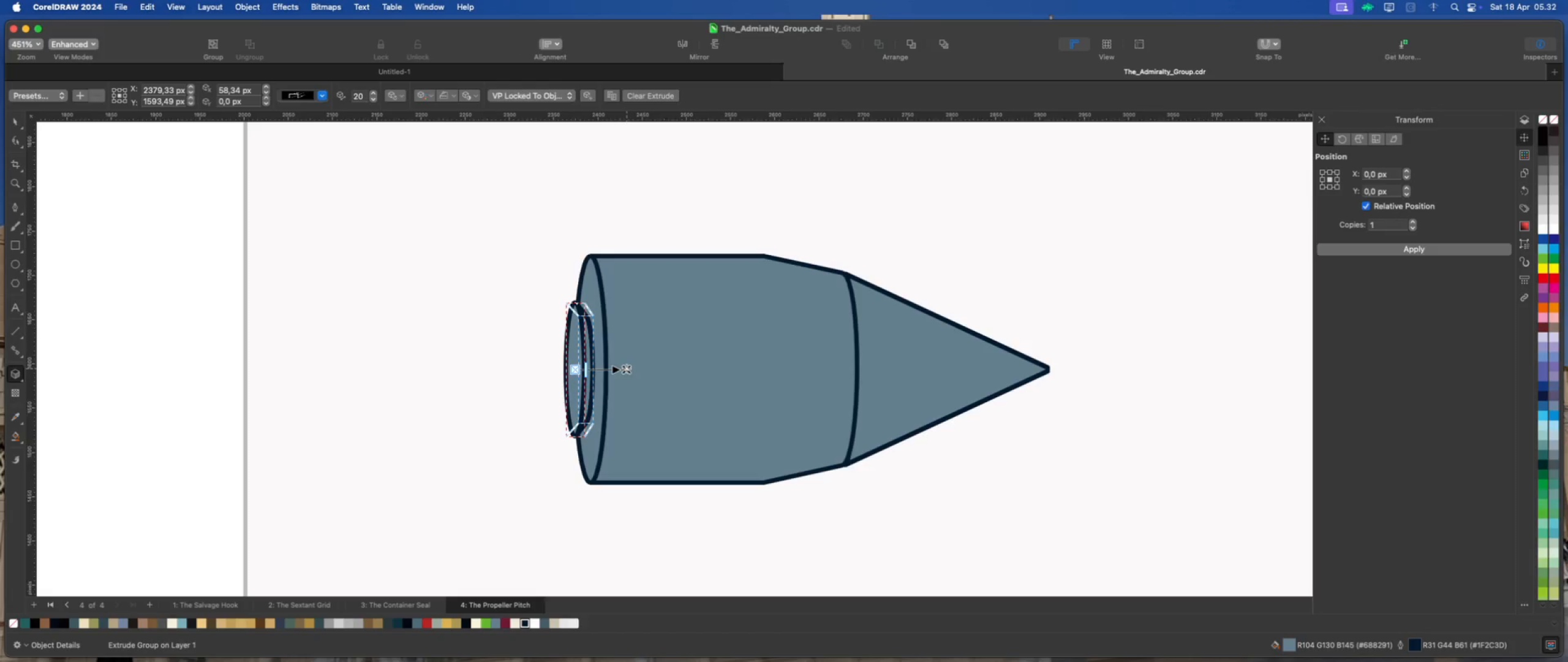 
hold_key(key=ShiftLeft, duration=3.34)
 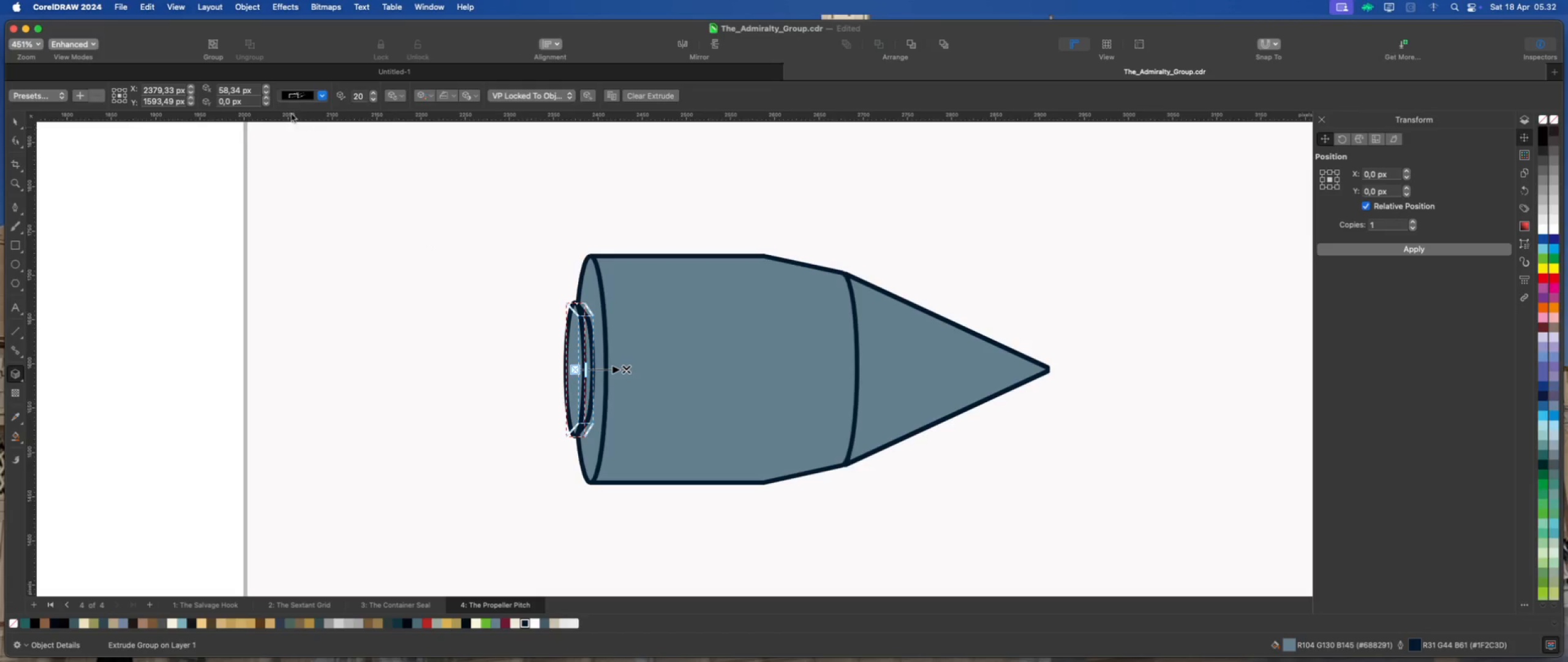 
left_click([320, 93])
 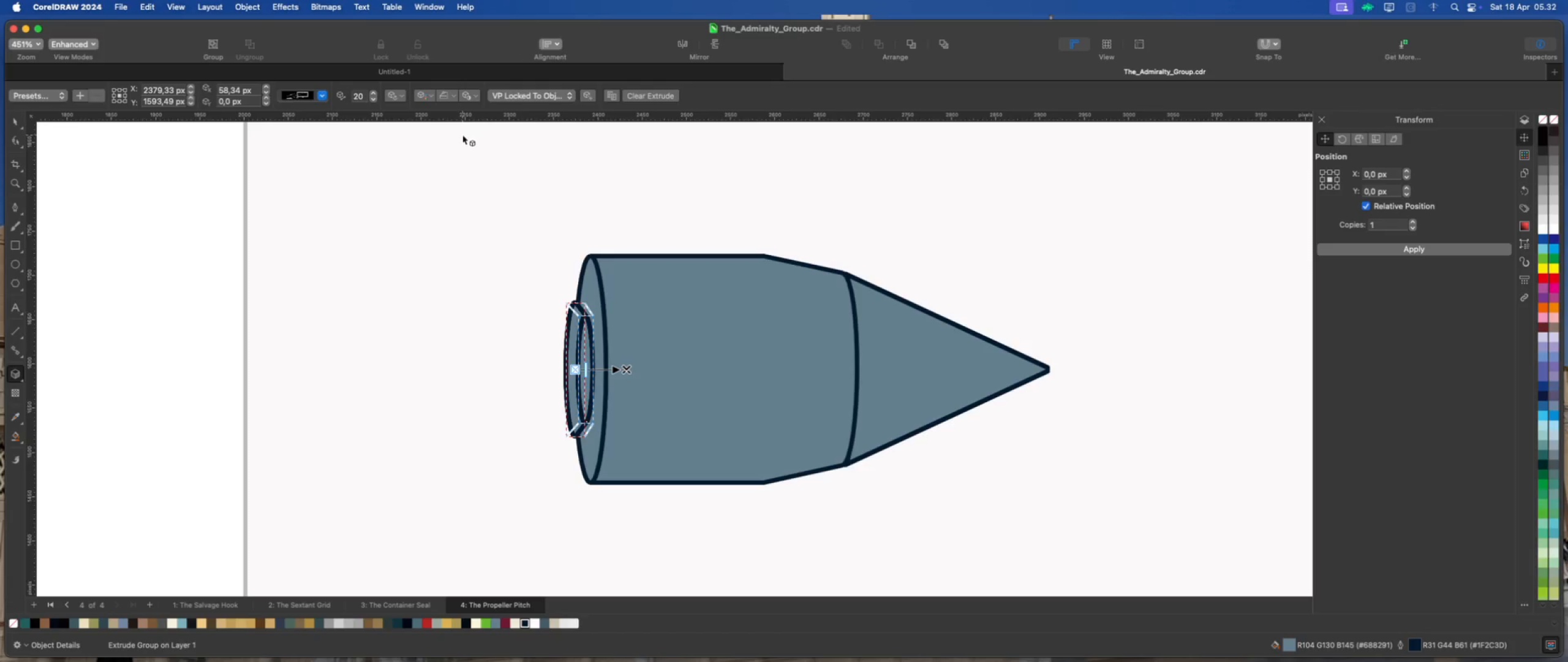 
scroll: coordinate [623, 371], scroll_direction: up, amount: 3.0
 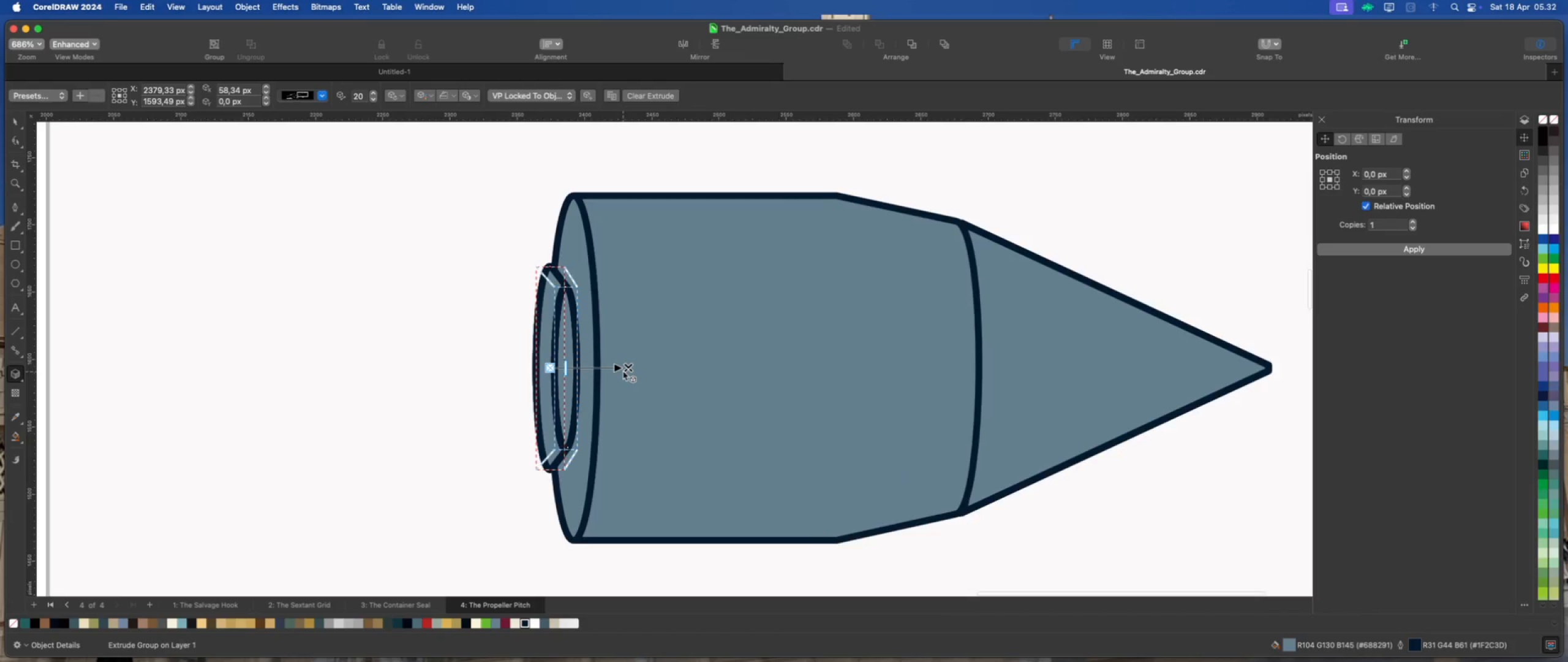 
scroll: coordinate [623, 371], scroll_direction: down, amount: 1.0
 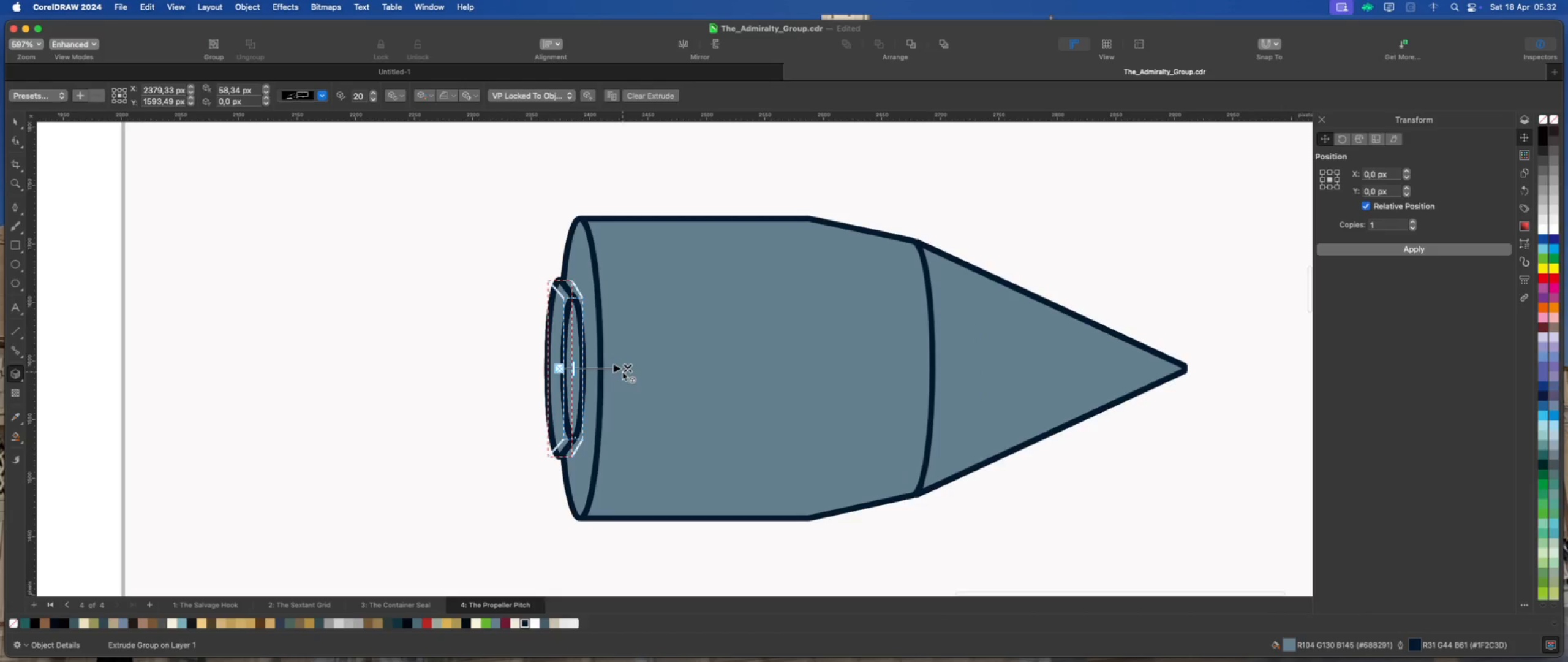 
left_click_drag(start_coordinate=[628, 368], to_coordinate=[445, 359])
 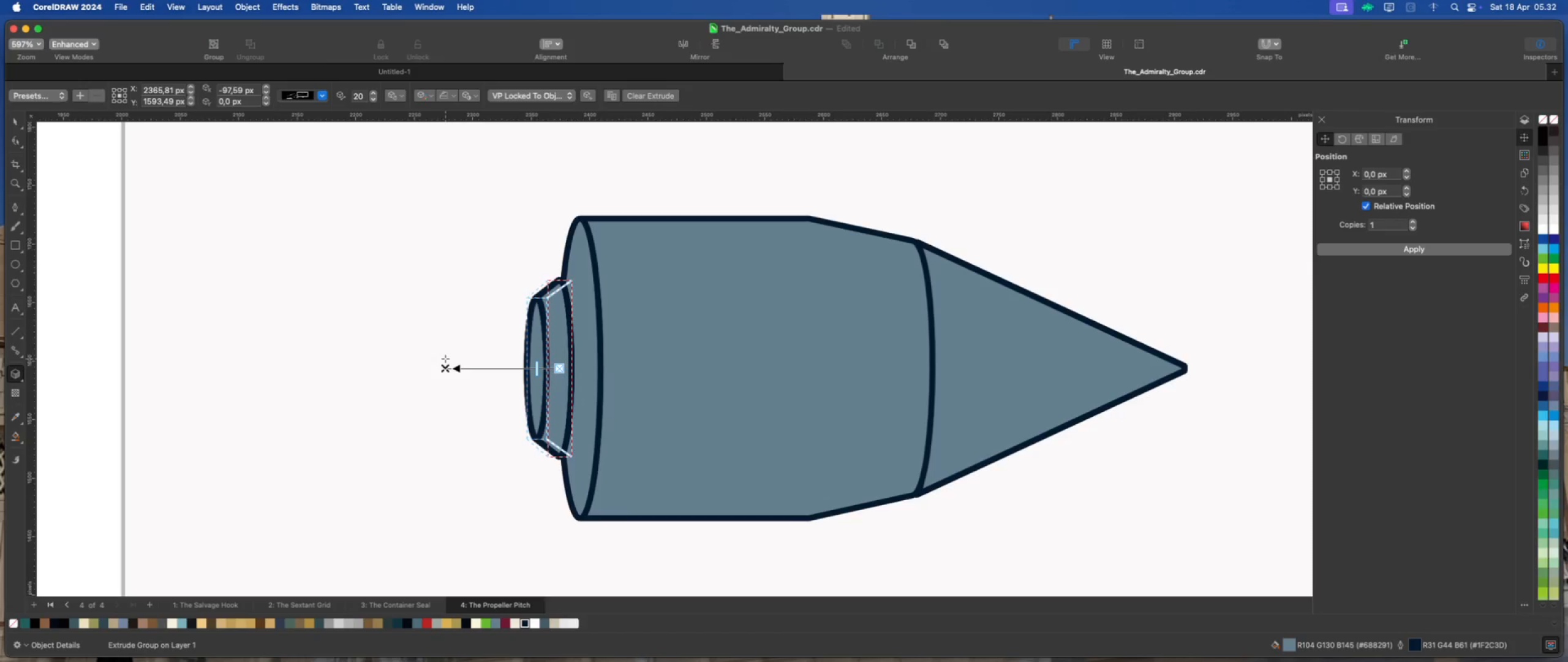 
hold_key(key=ShiftLeft, duration=2.04)
 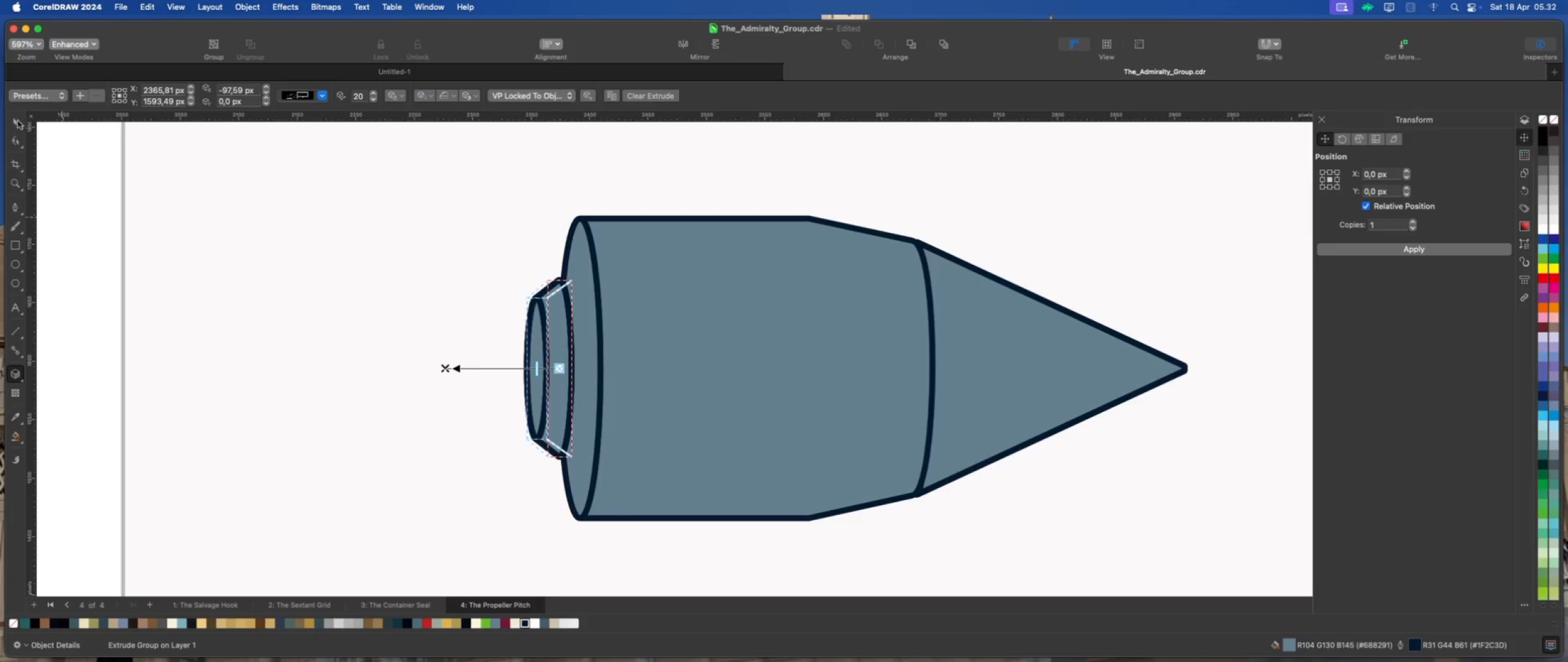 
scroll: coordinate [543, 349], scroll_direction: up, amount: 1.0
 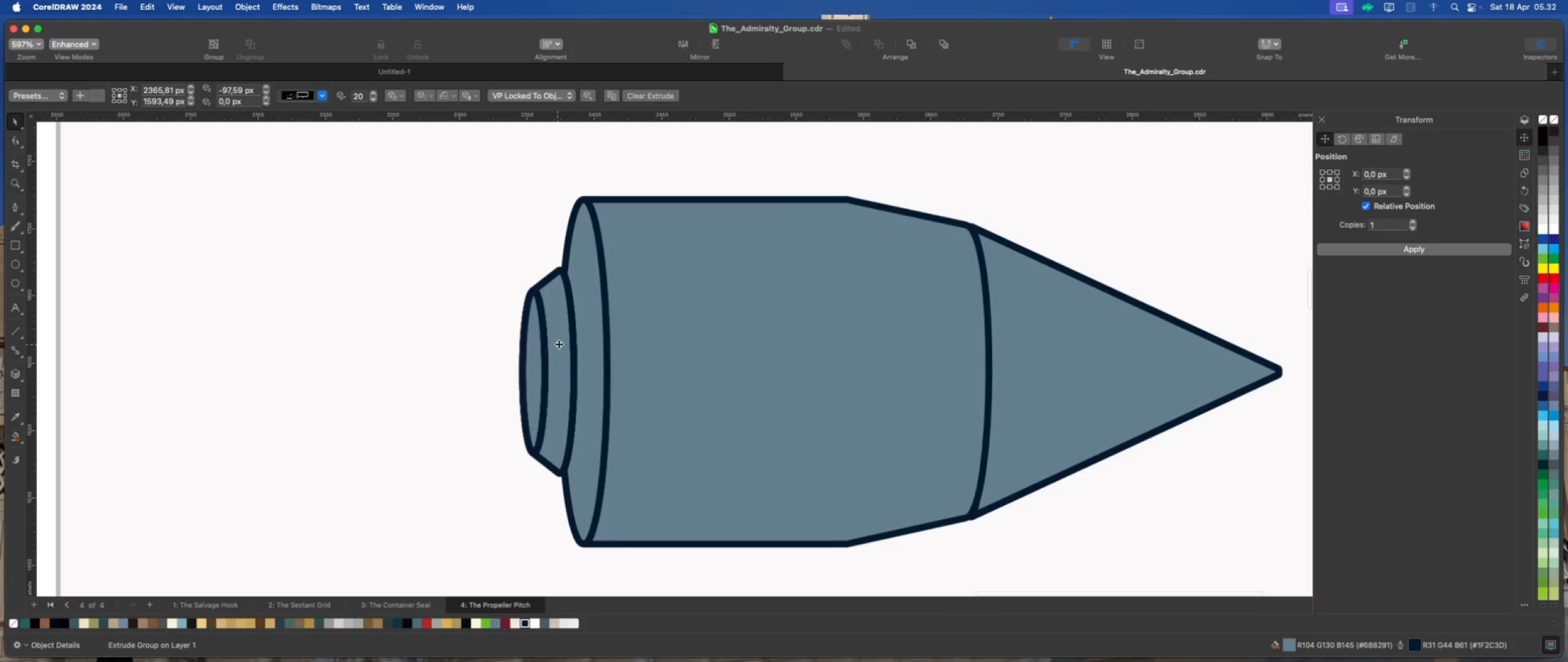 
left_click_drag(start_coordinate=[559, 344], to_coordinate=[565, 344])
 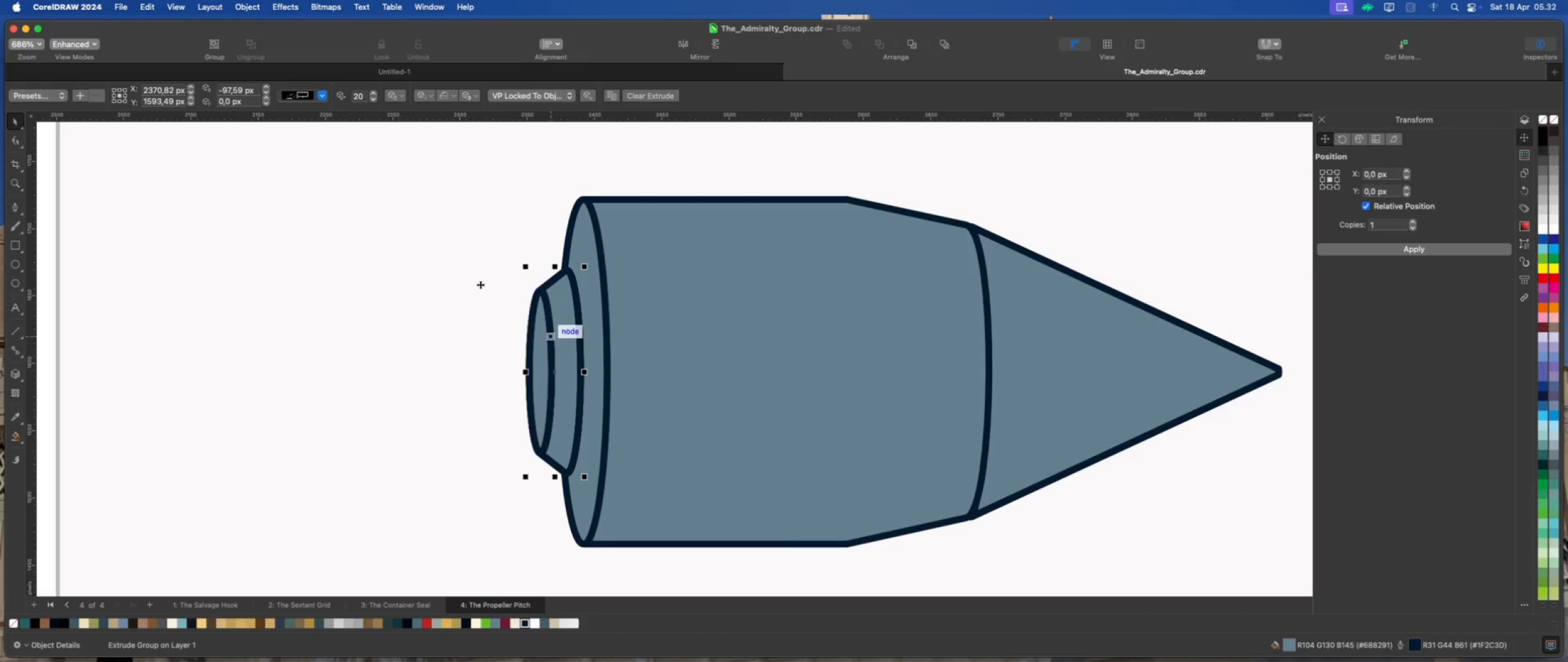 
hold_key(key=ShiftLeft, duration=2.7)
 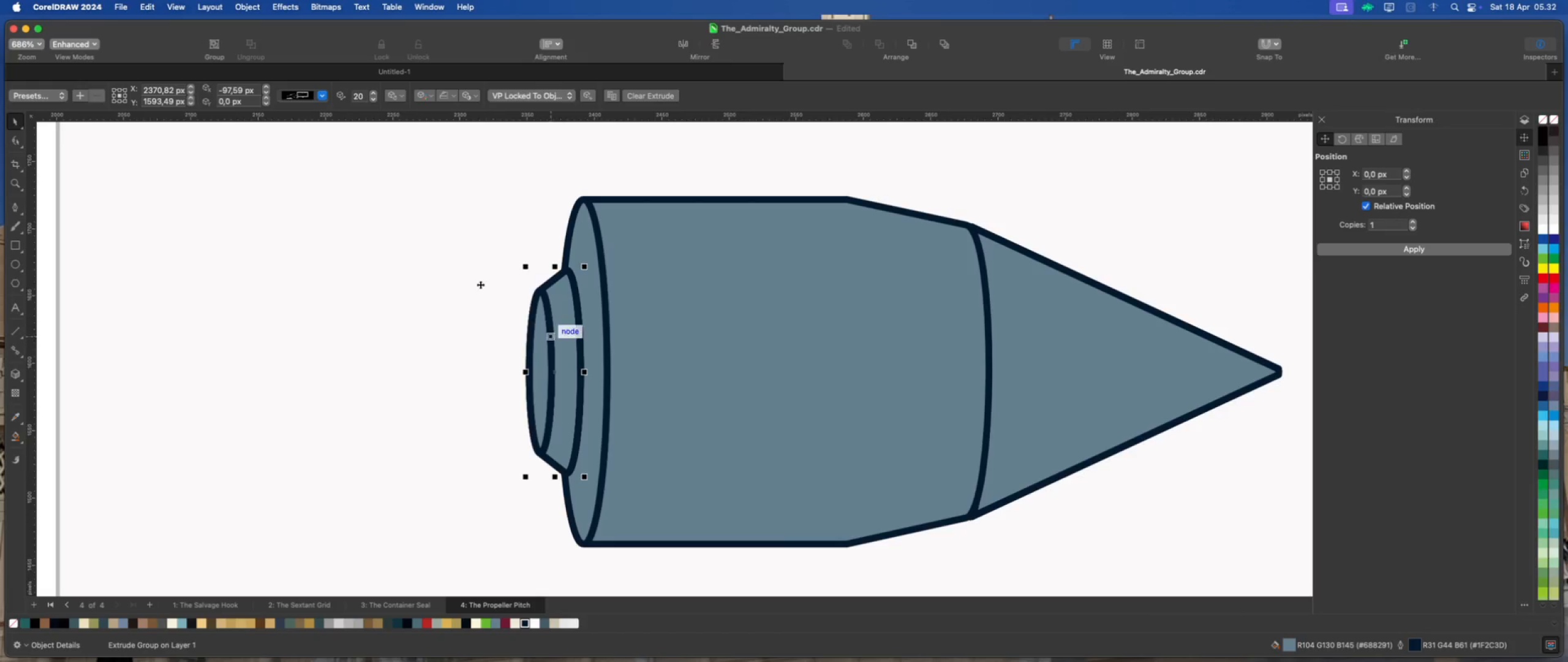 
left_click([472, 271])
 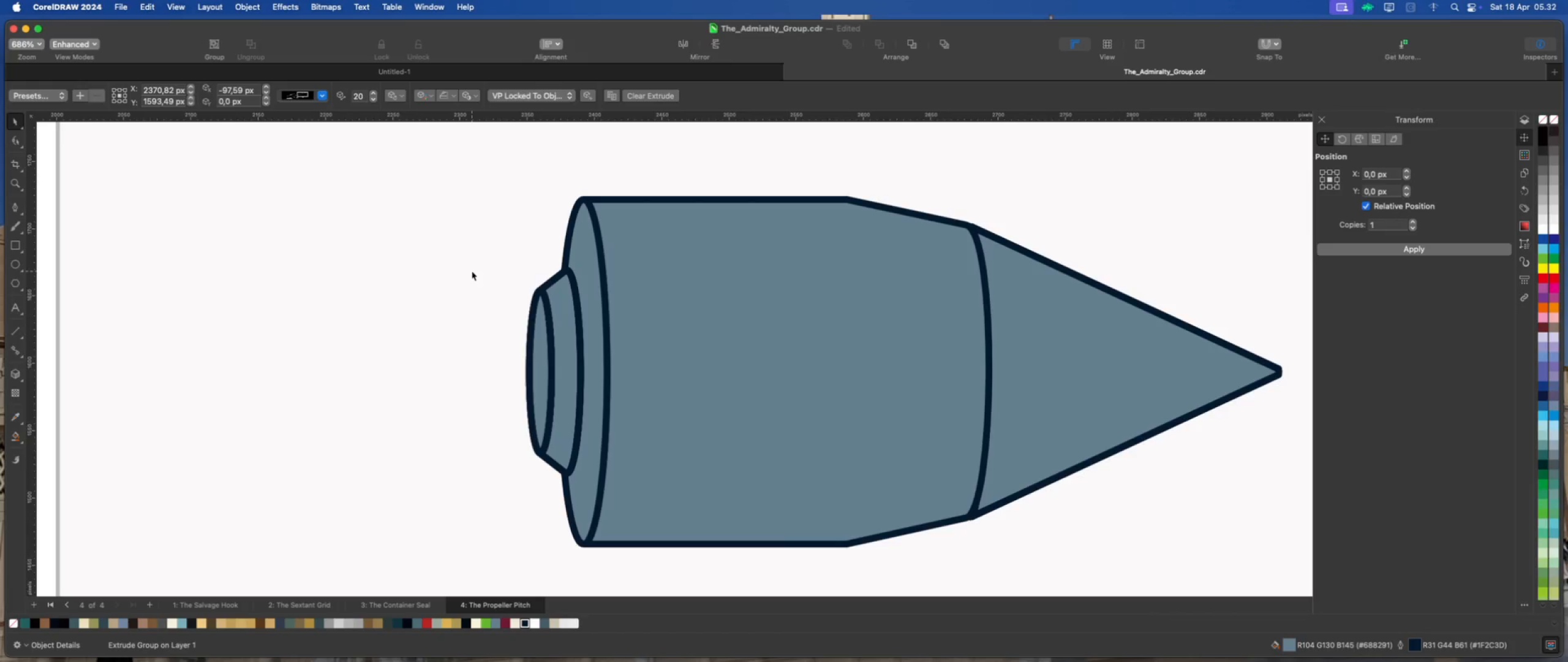 
scroll: coordinate [477, 277], scroll_direction: down, amount: 4.0
 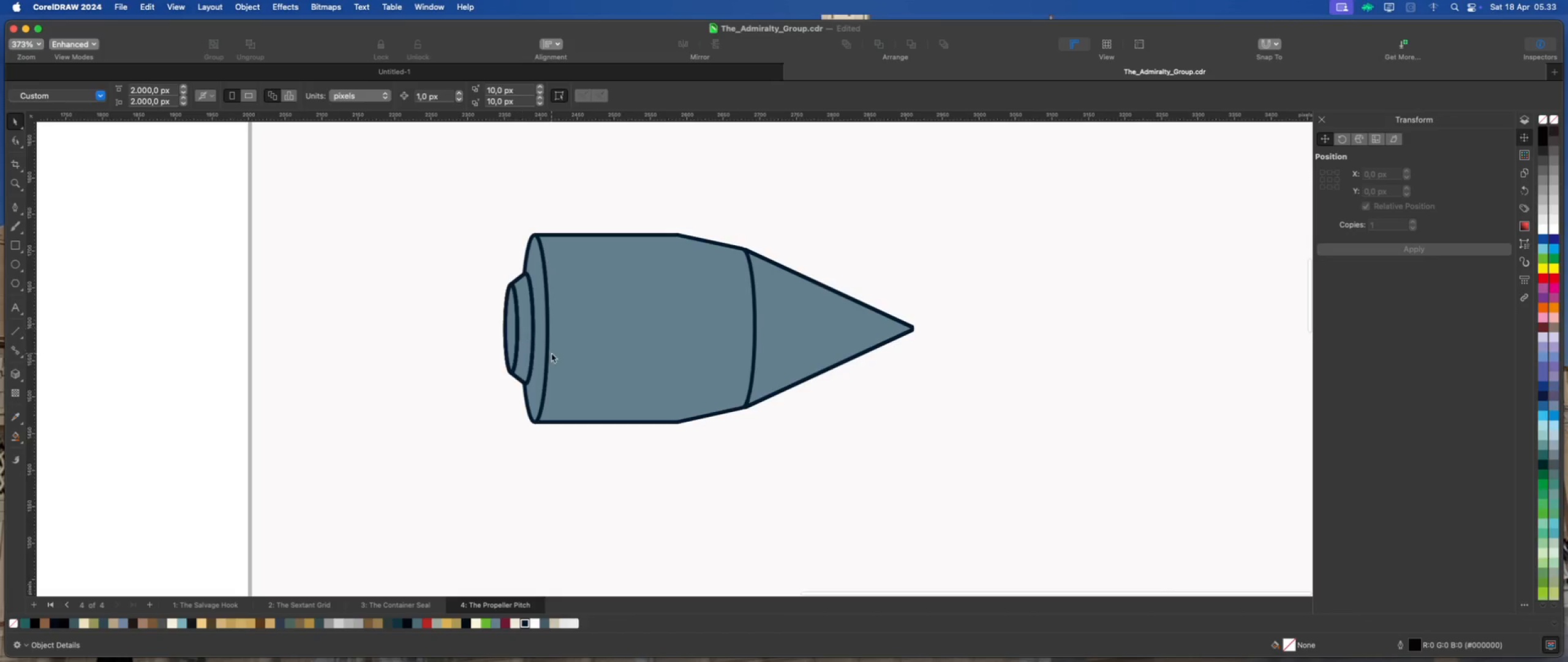 
left_click([523, 333])
 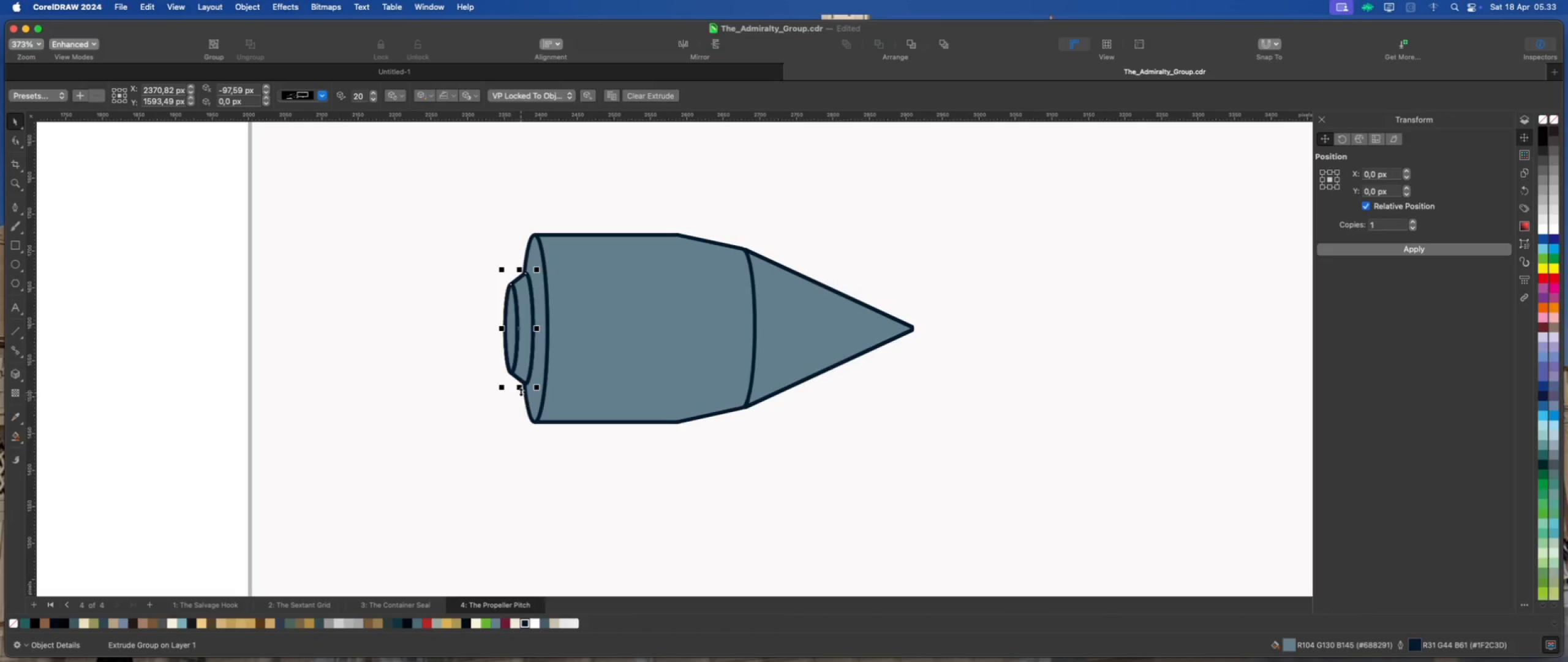 
left_click_drag(start_coordinate=[520, 389], to_coordinate=[519, 411])
 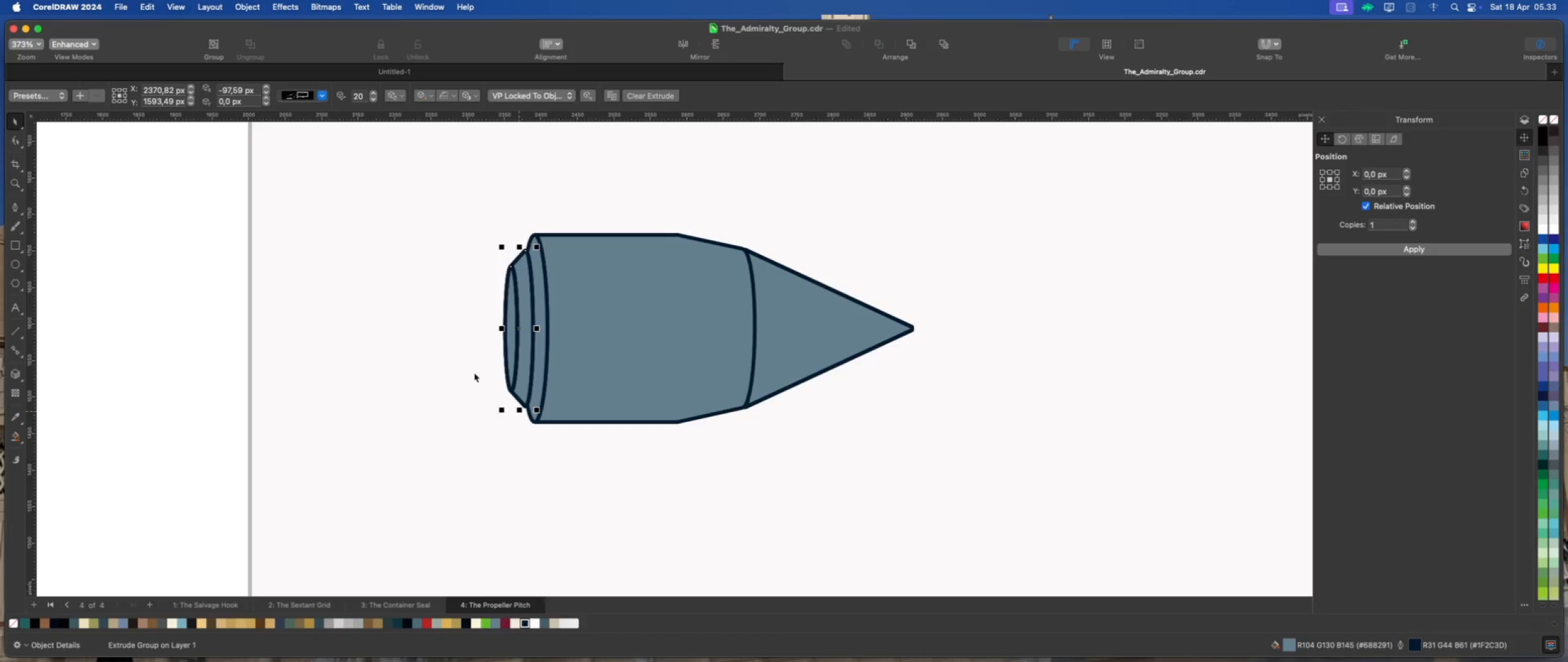 
hold_key(key=ShiftLeft, duration=1.47)
 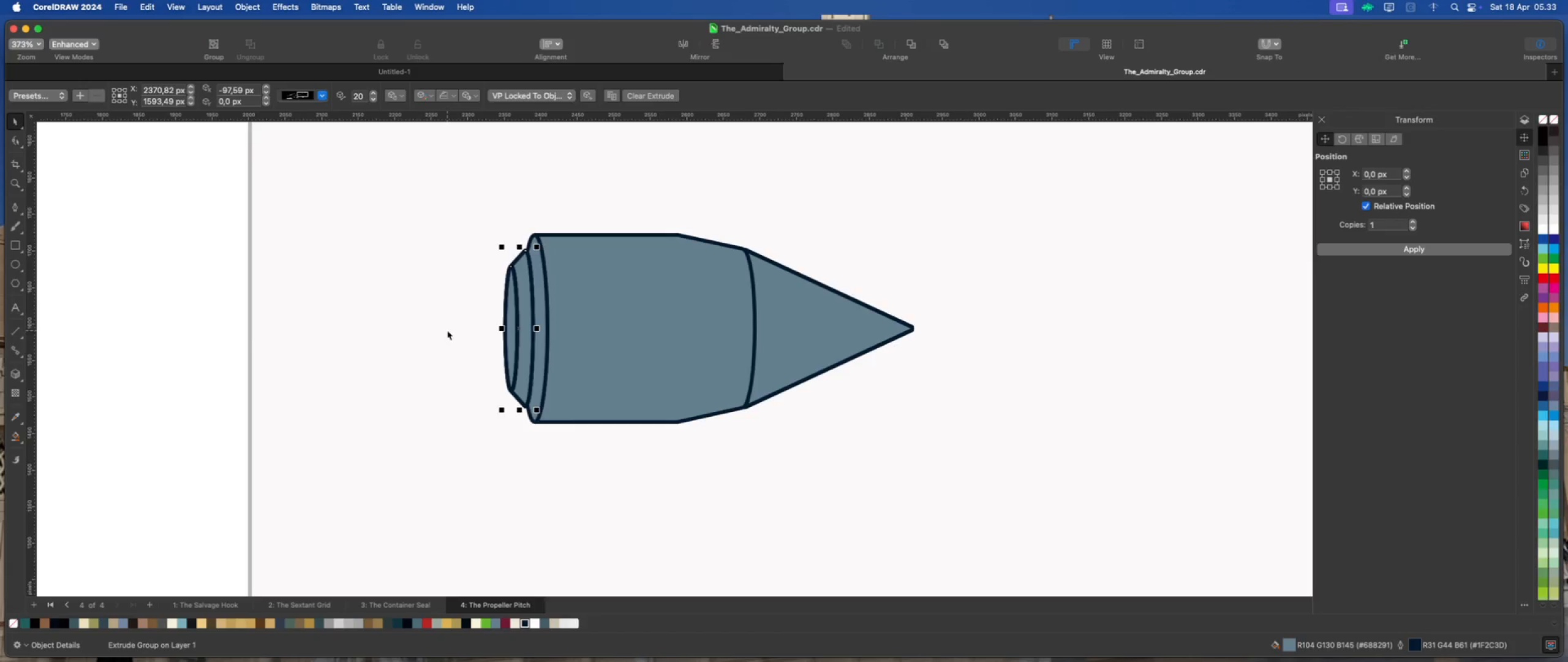 
left_click([447, 330])
 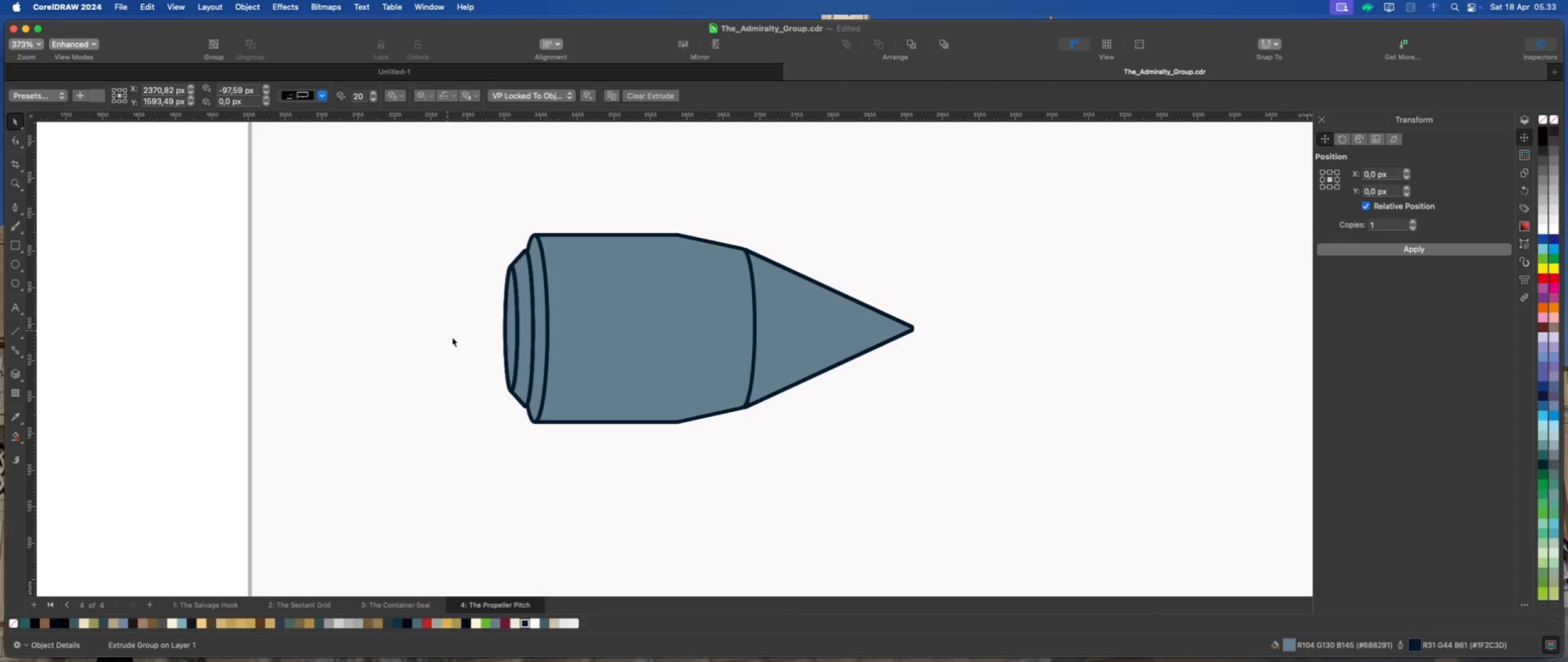 
scroll: coordinate [484, 368], scroll_direction: down, amount: 2.0
 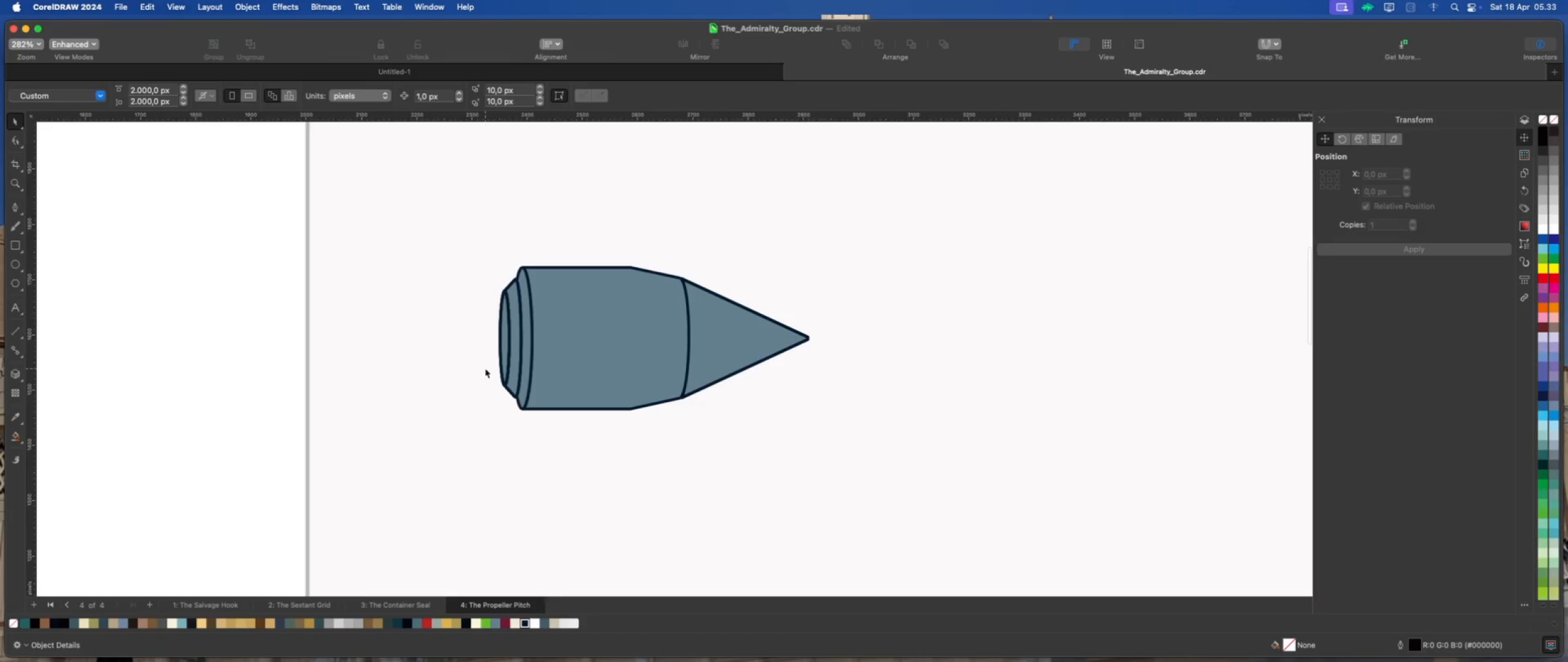 
scroll: coordinate [486, 368], scroll_direction: up, amount: 4.0
 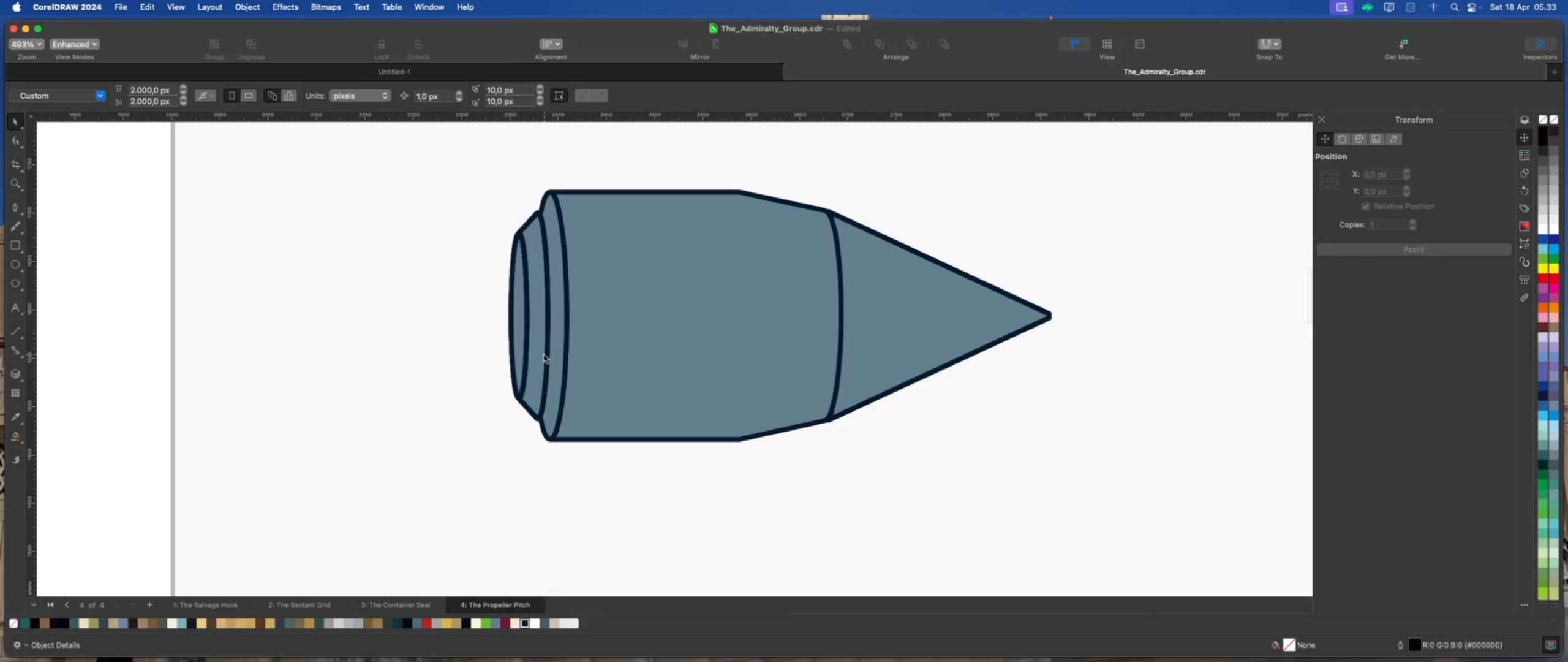 
left_click([543, 353])
 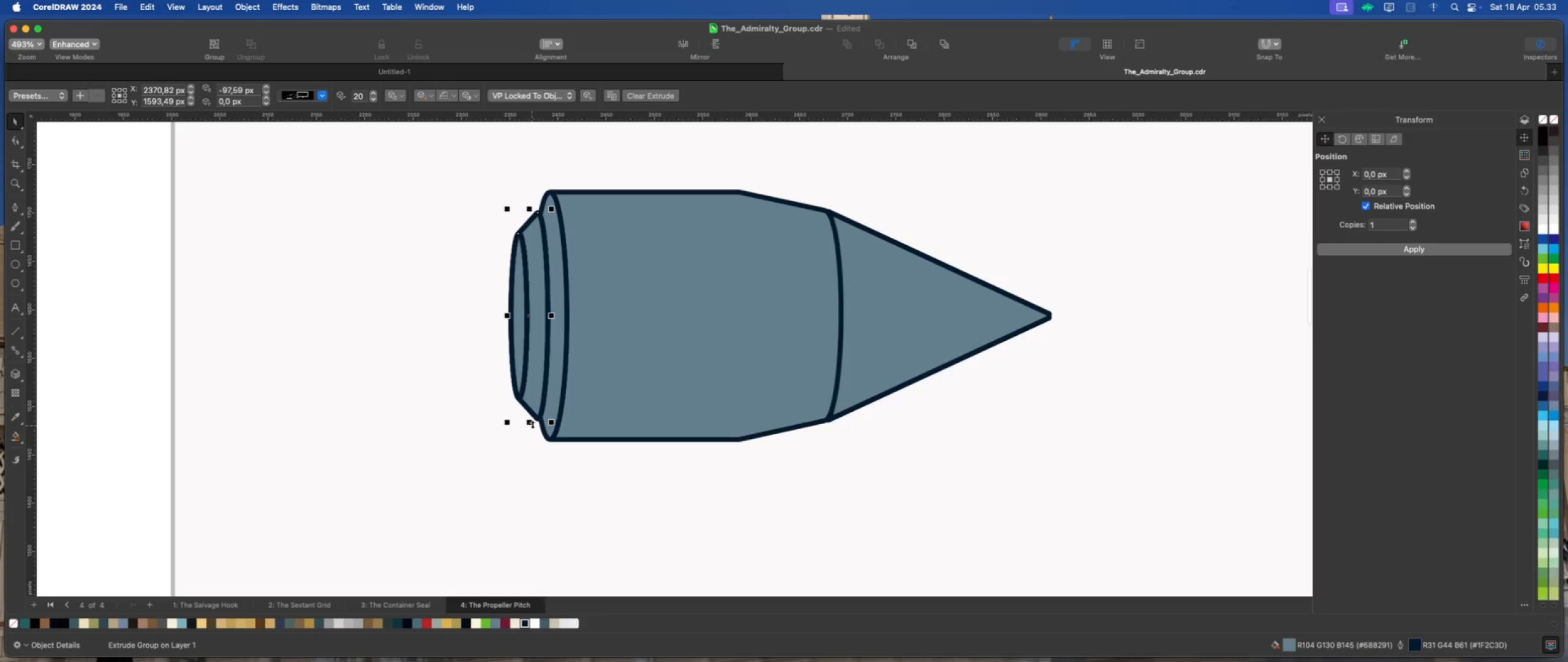 
left_click_drag(start_coordinate=[529, 420], to_coordinate=[527, 413])
 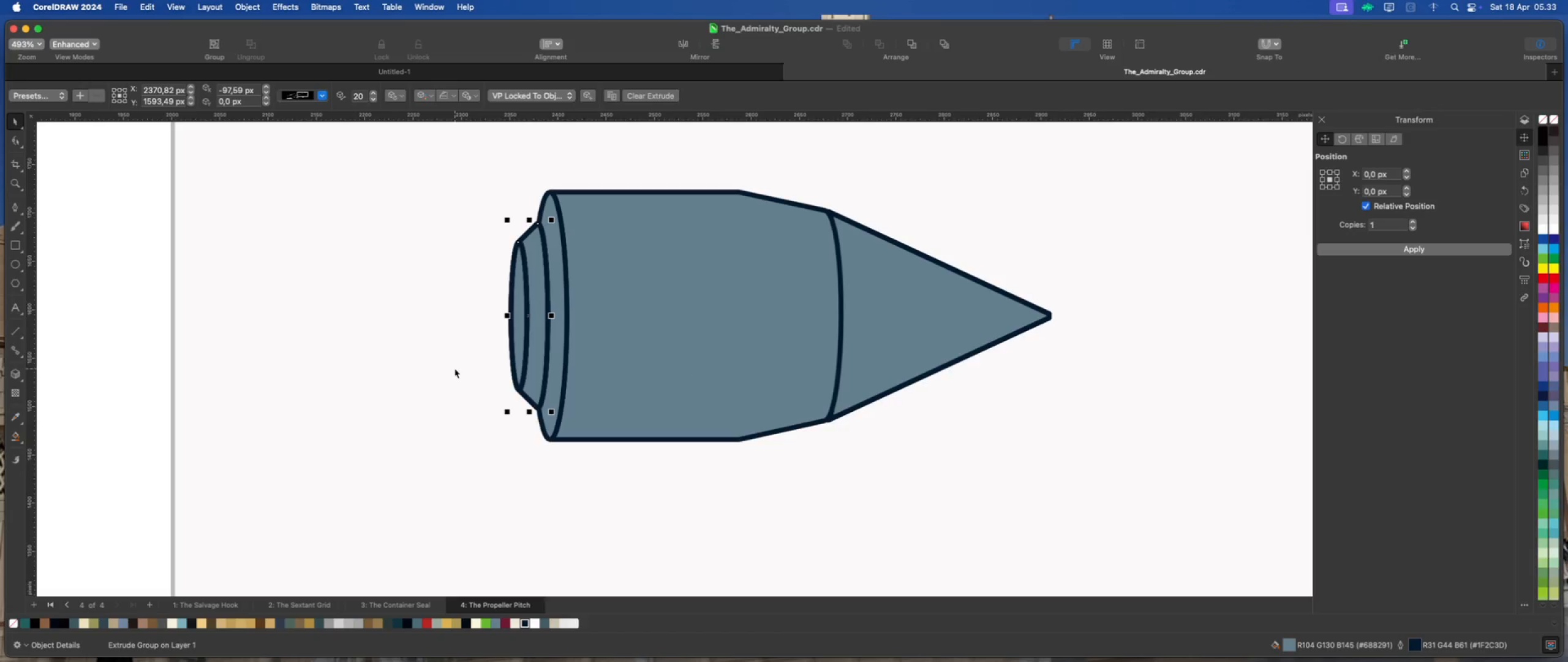 
hold_key(key=ShiftLeft, duration=1.72)
 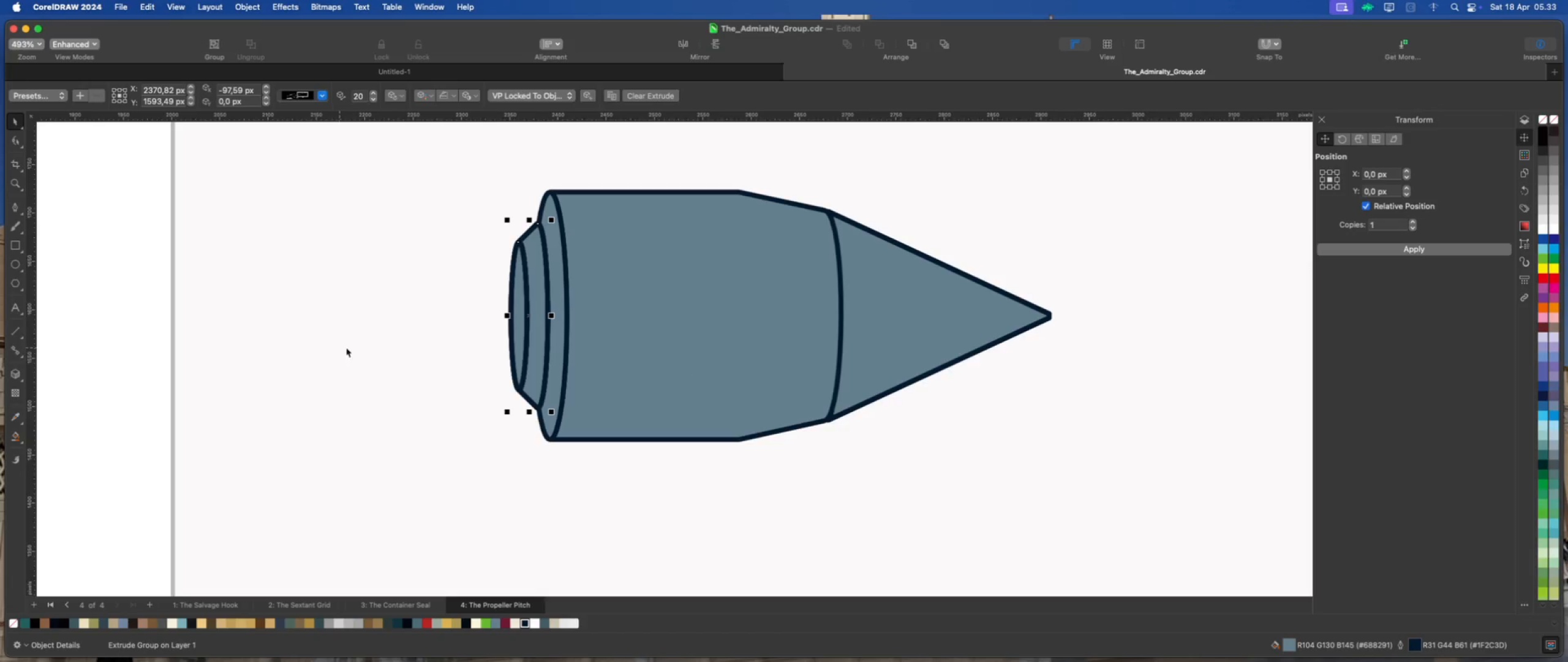 
scroll: coordinate [533, 417], scroll_direction: down, amount: 4.0
 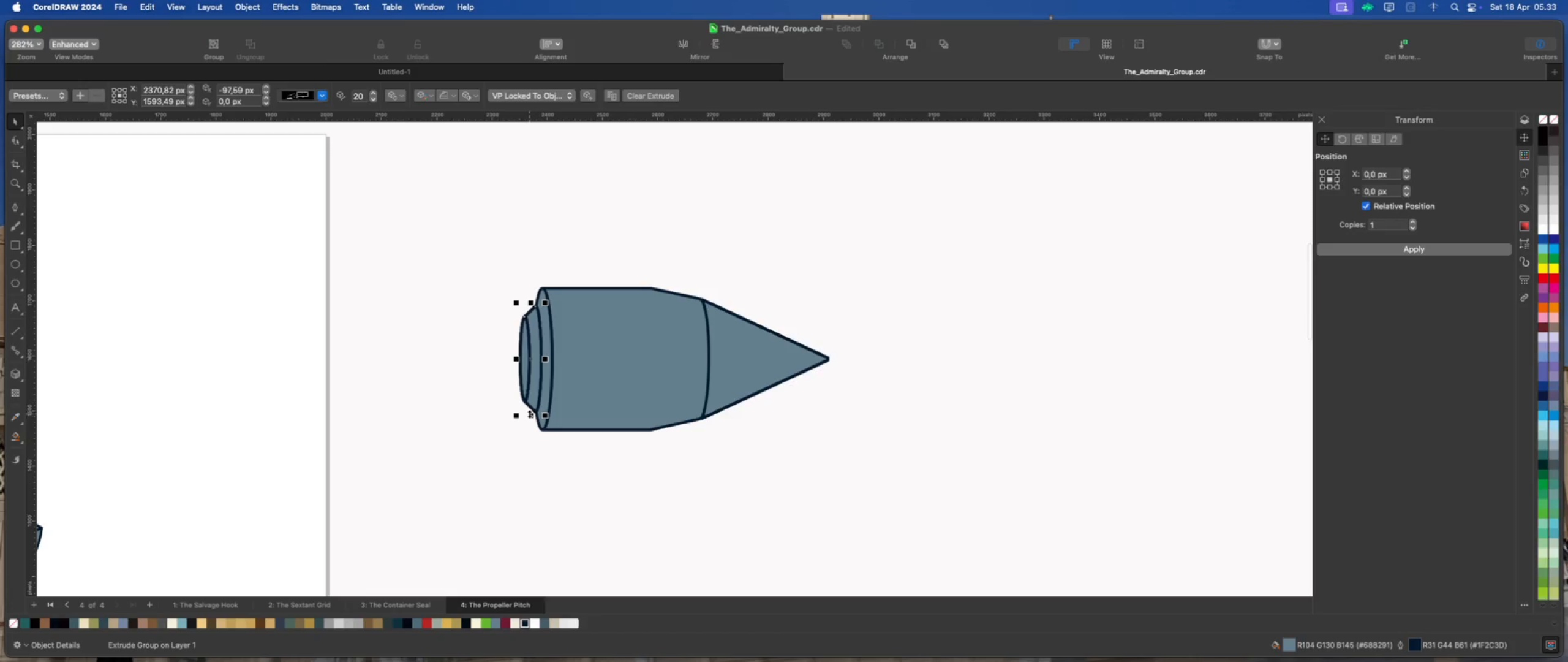 
scroll: coordinate [529, 408], scroll_direction: up, amount: 2.0
 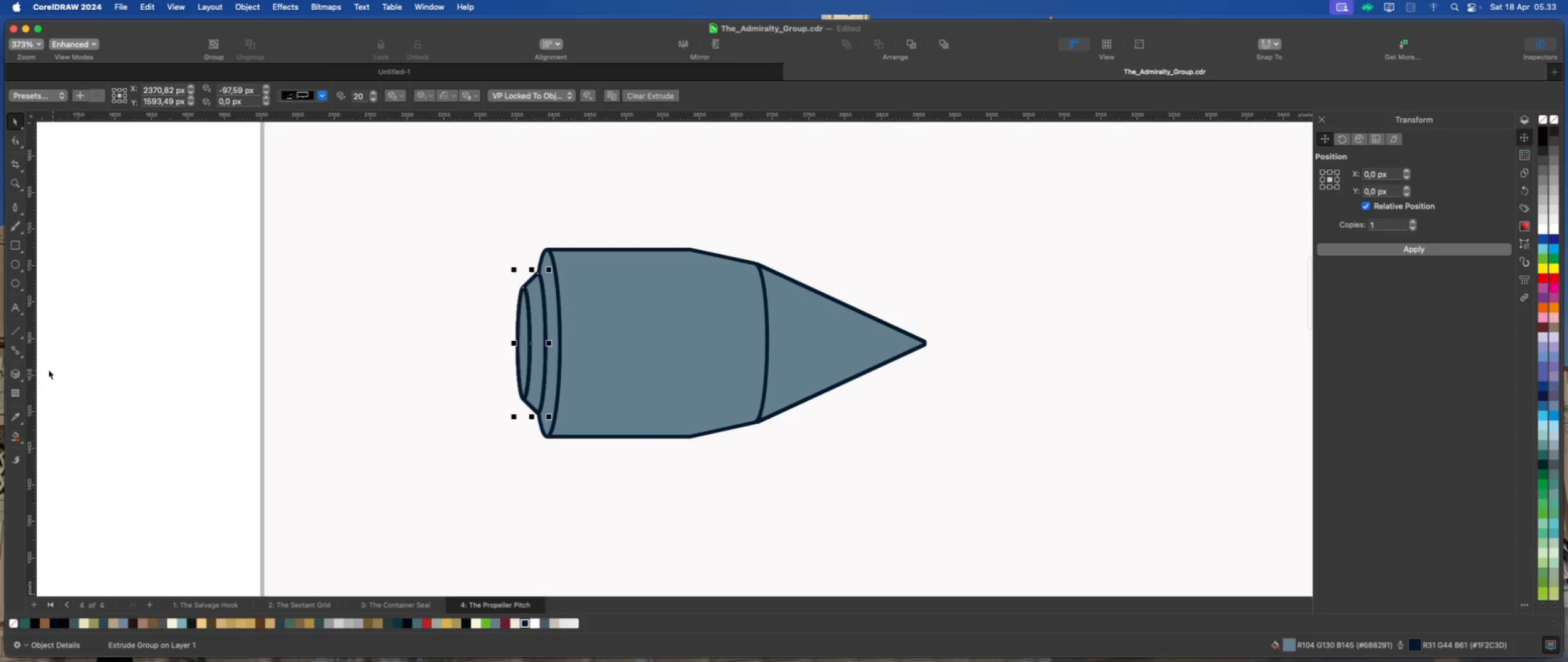 
left_click([16, 375])
 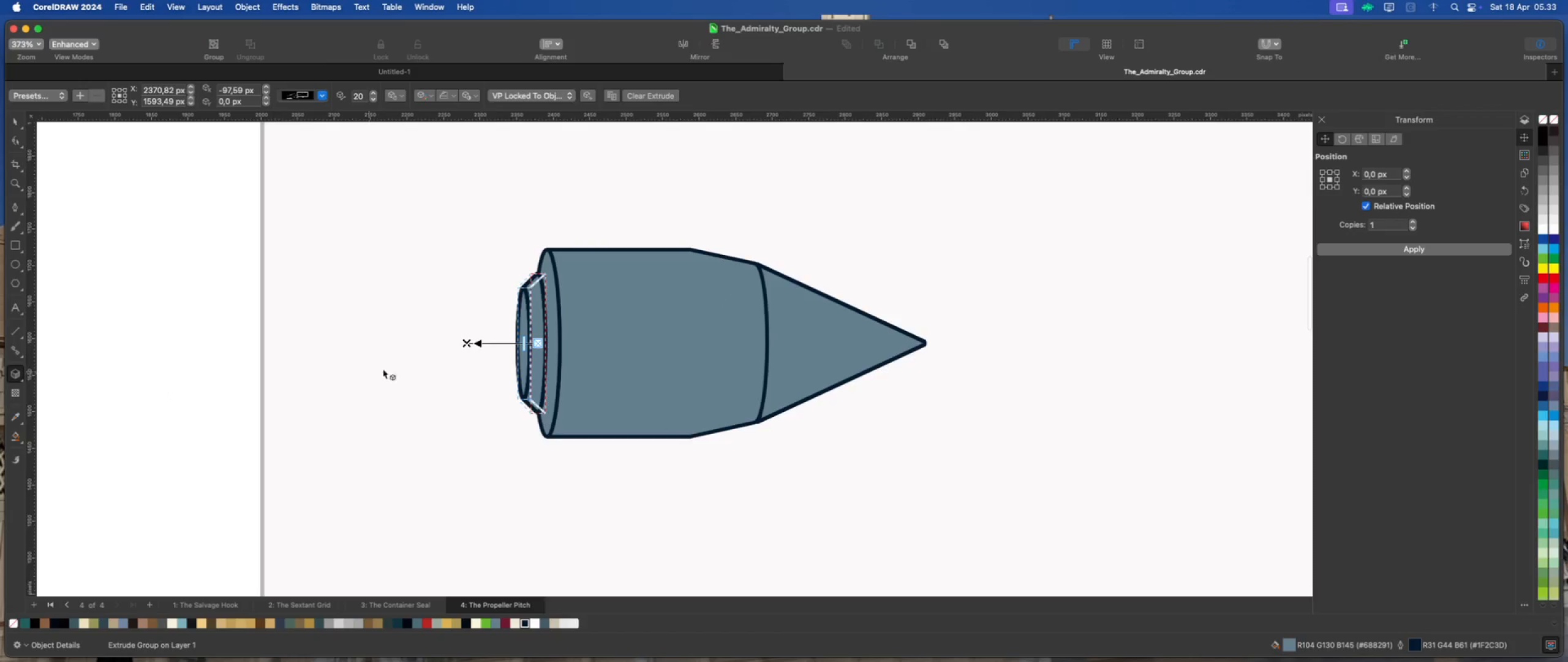 
scroll: coordinate [469, 357], scroll_direction: up, amount: 1.0
 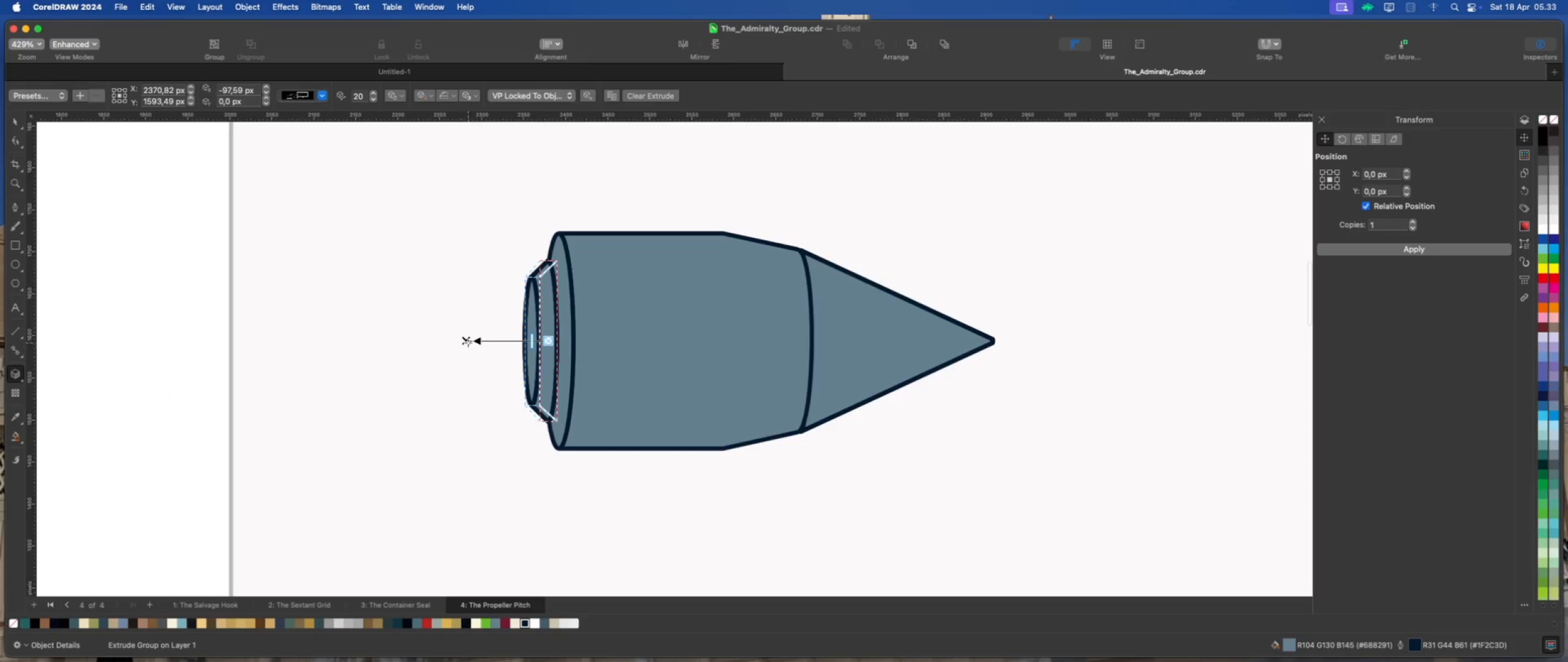 
left_click_drag(start_coordinate=[466, 338], to_coordinate=[492, 339])
 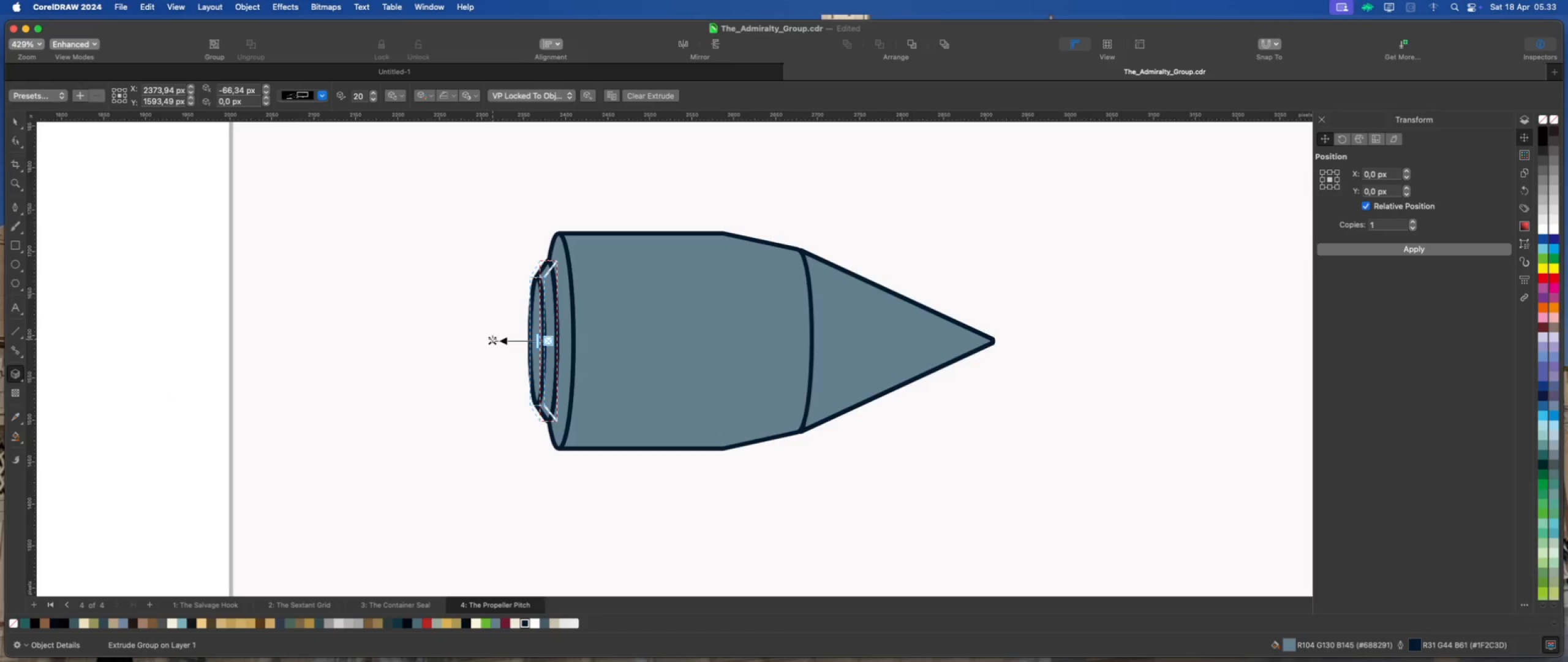 
hold_key(key=ShiftLeft, duration=2.23)
 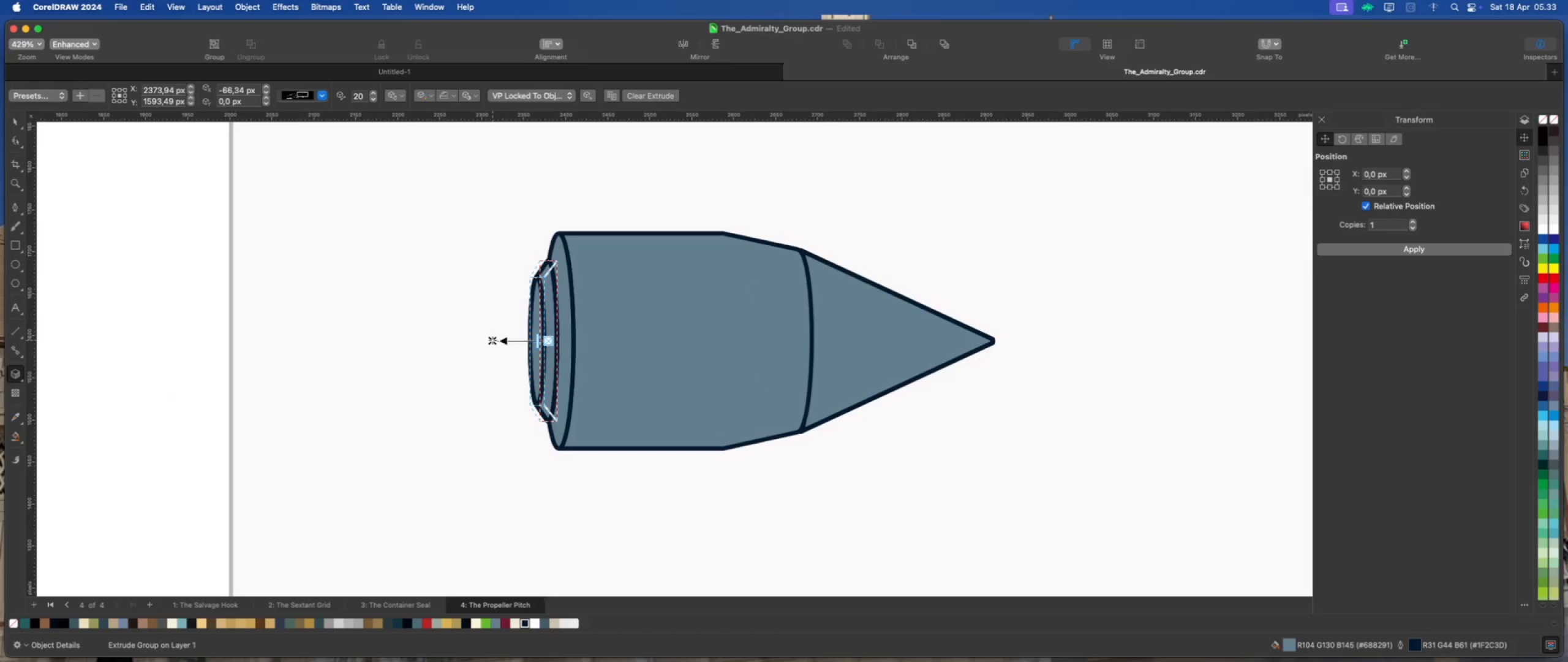 
left_click_drag(start_coordinate=[492, 340], to_coordinate=[499, 340])
 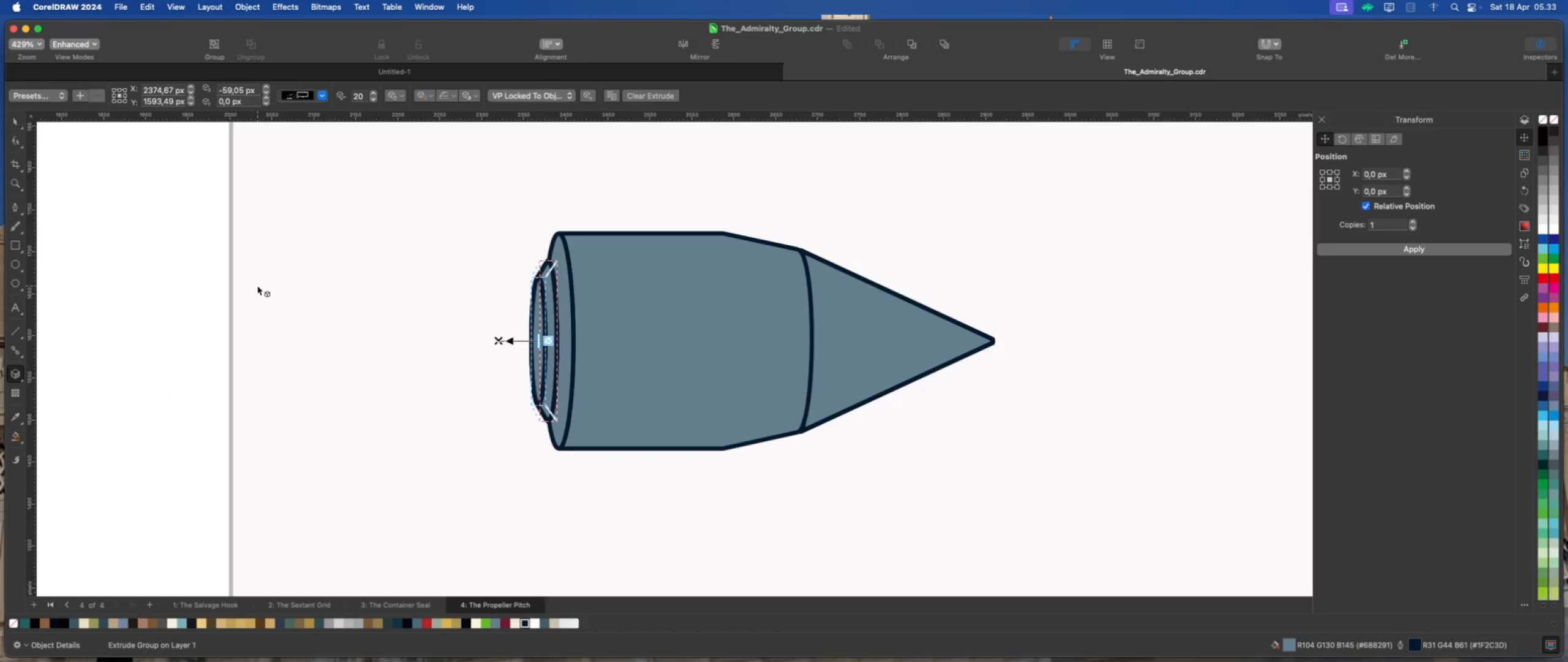 
hold_key(key=ShiftLeft, duration=0.88)
 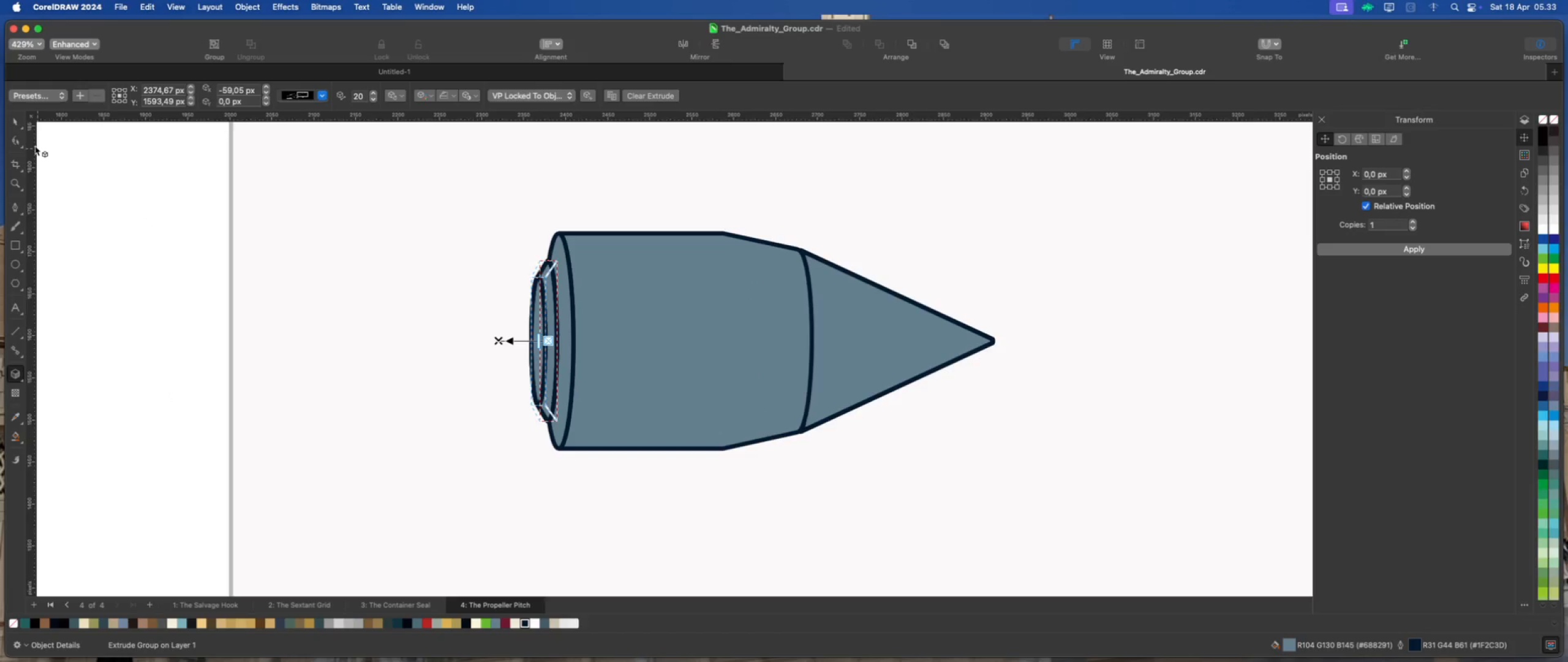 
left_click([19, 123])
 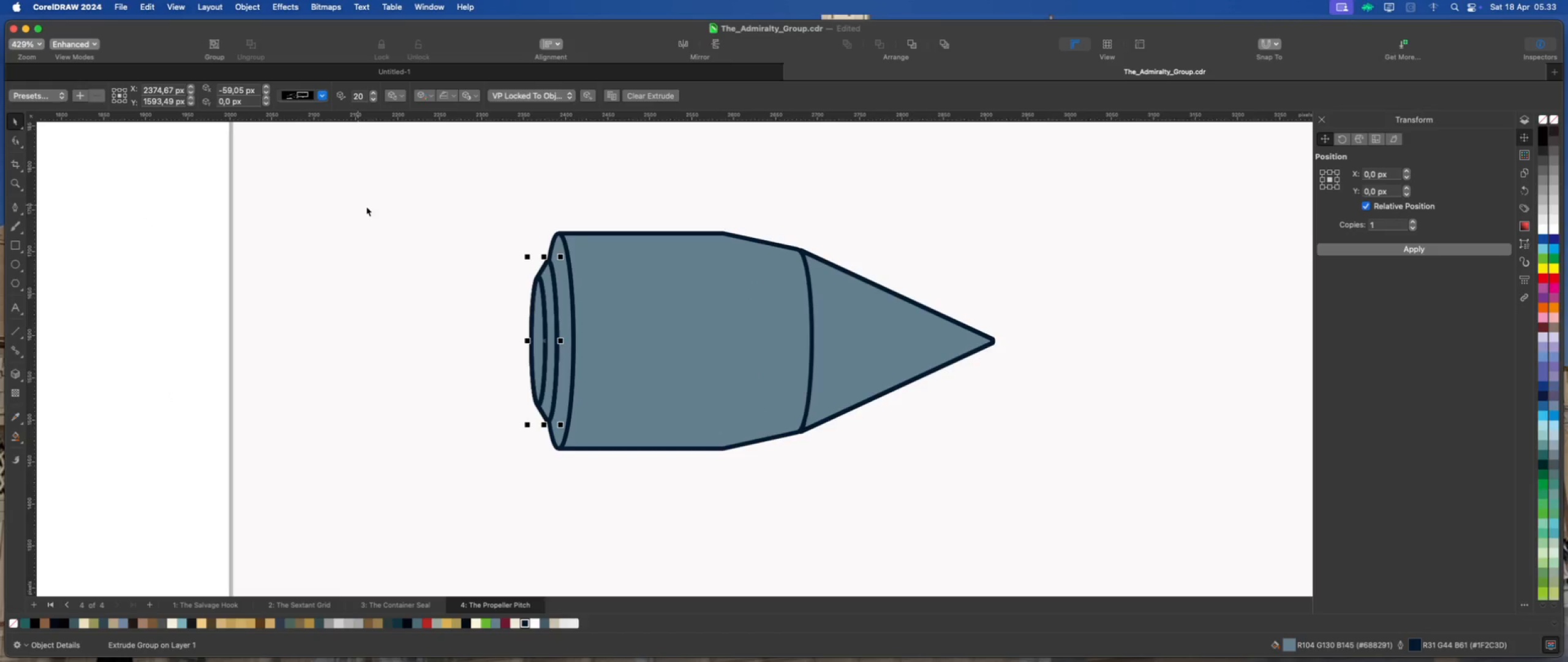 
left_click([384, 207])
 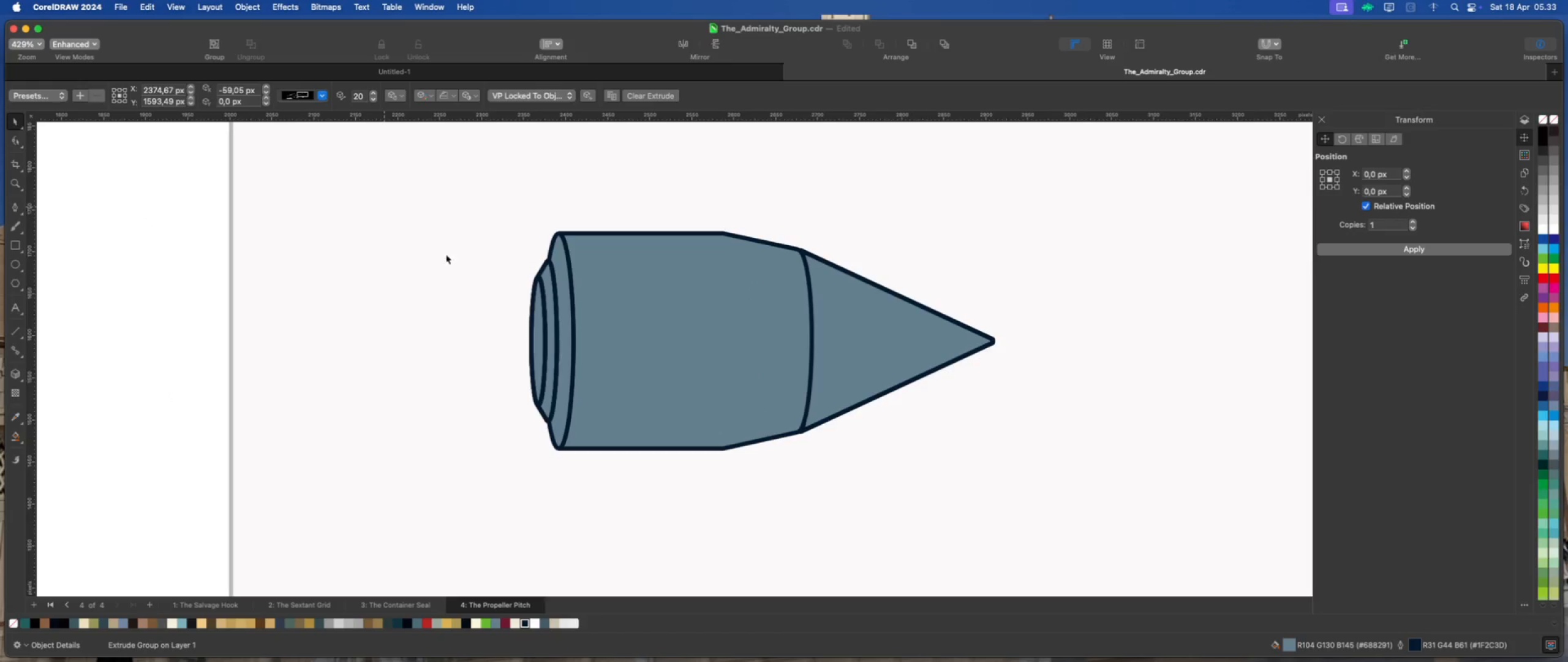 
scroll: coordinate [560, 324], scroll_direction: down, amount: 6.0
 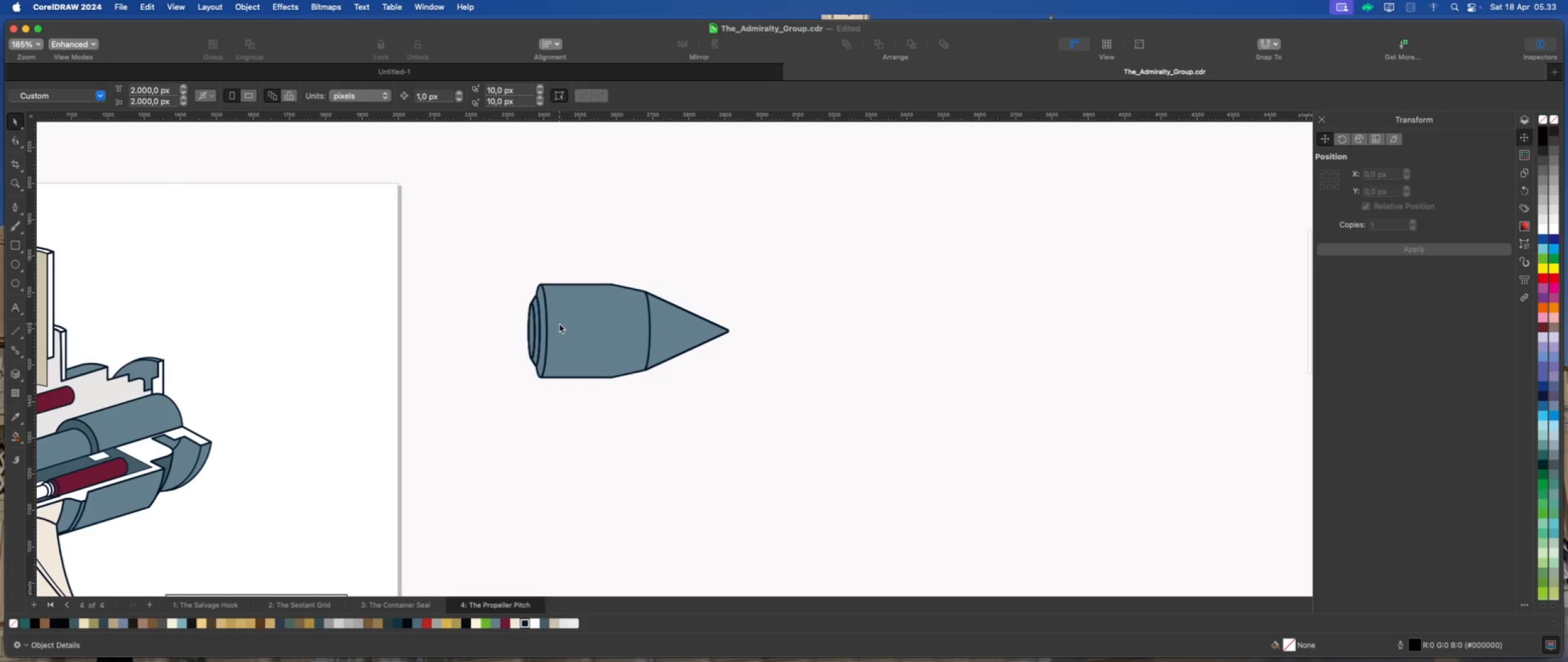 
scroll: coordinate [562, 230], scroll_direction: up, amount: 2.0
 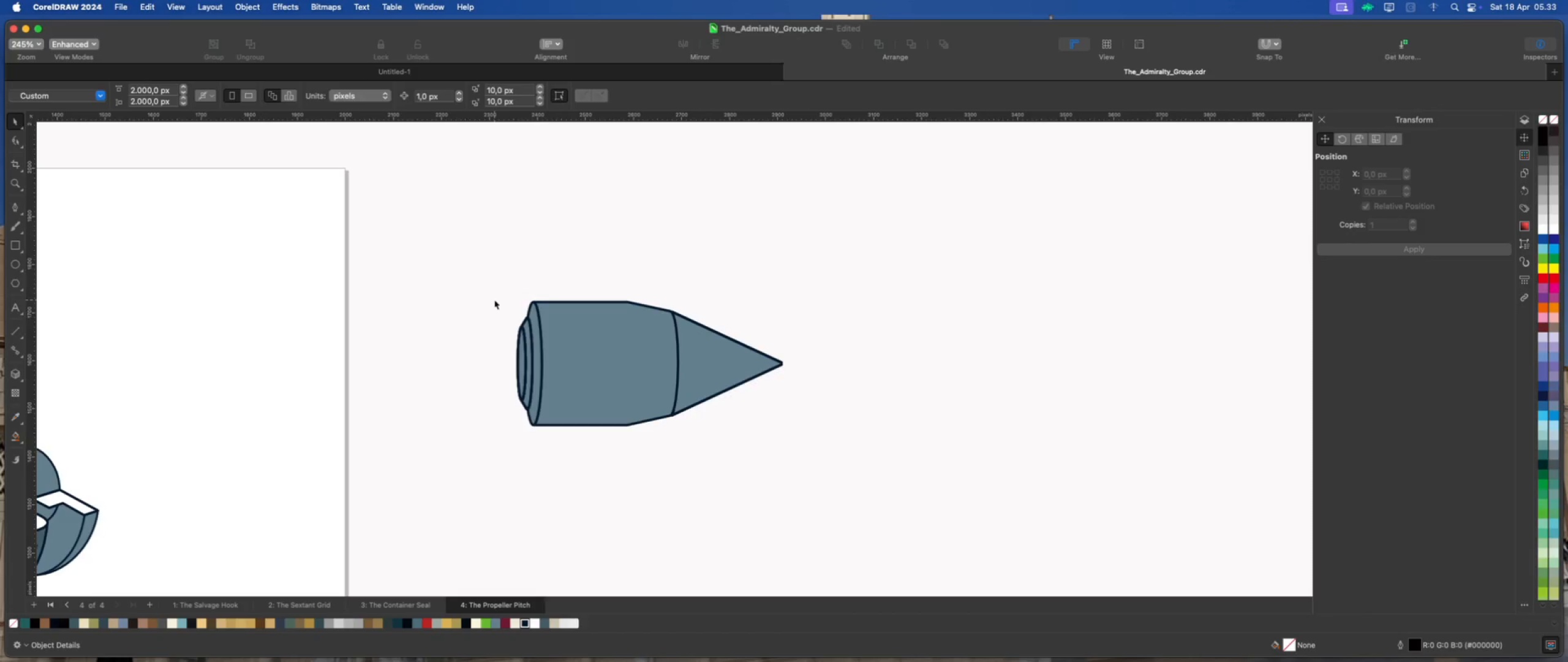 
scroll: coordinate [480, 496], scroll_direction: down, amount: 3.0
 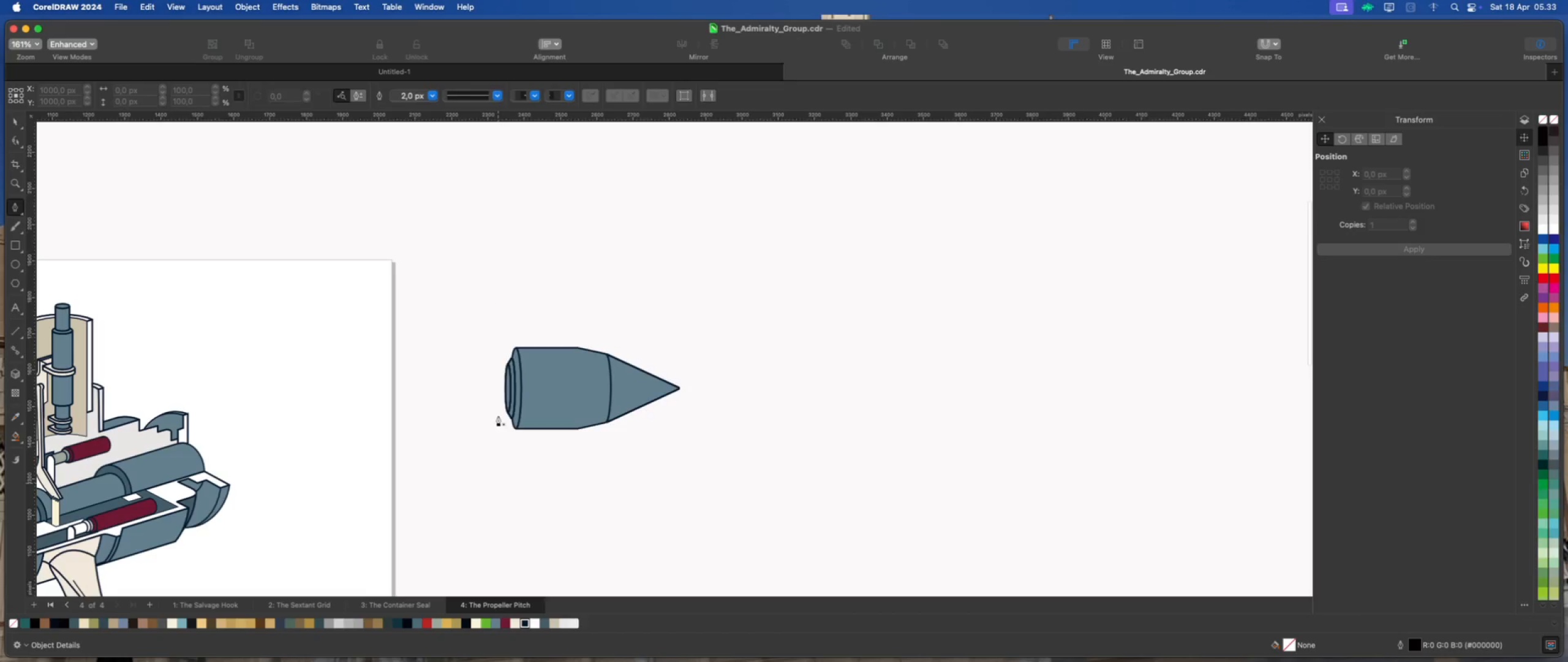 
scroll: coordinate [512, 341], scroll_direction: none, amount: 0.0
 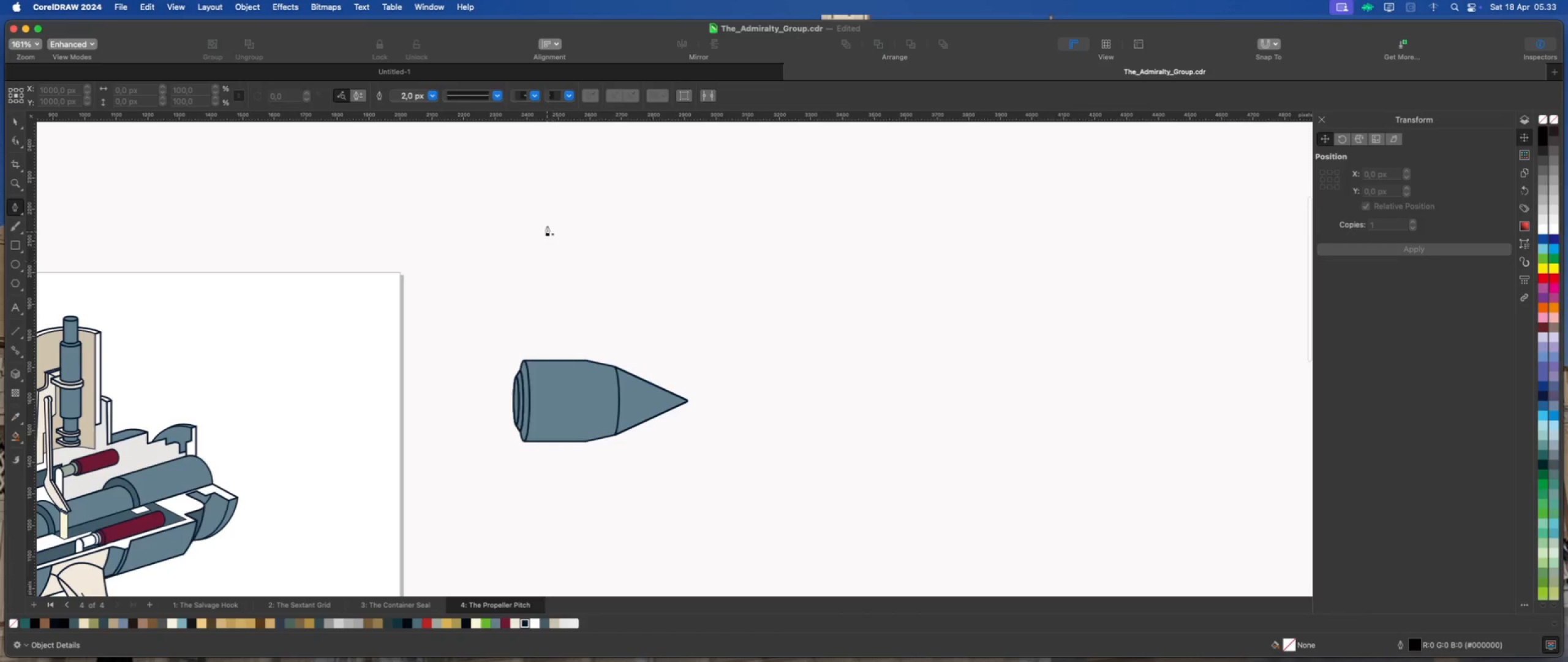 
scroll: coordinate [532, 343], scroll_direction: up, amount: 2.0
 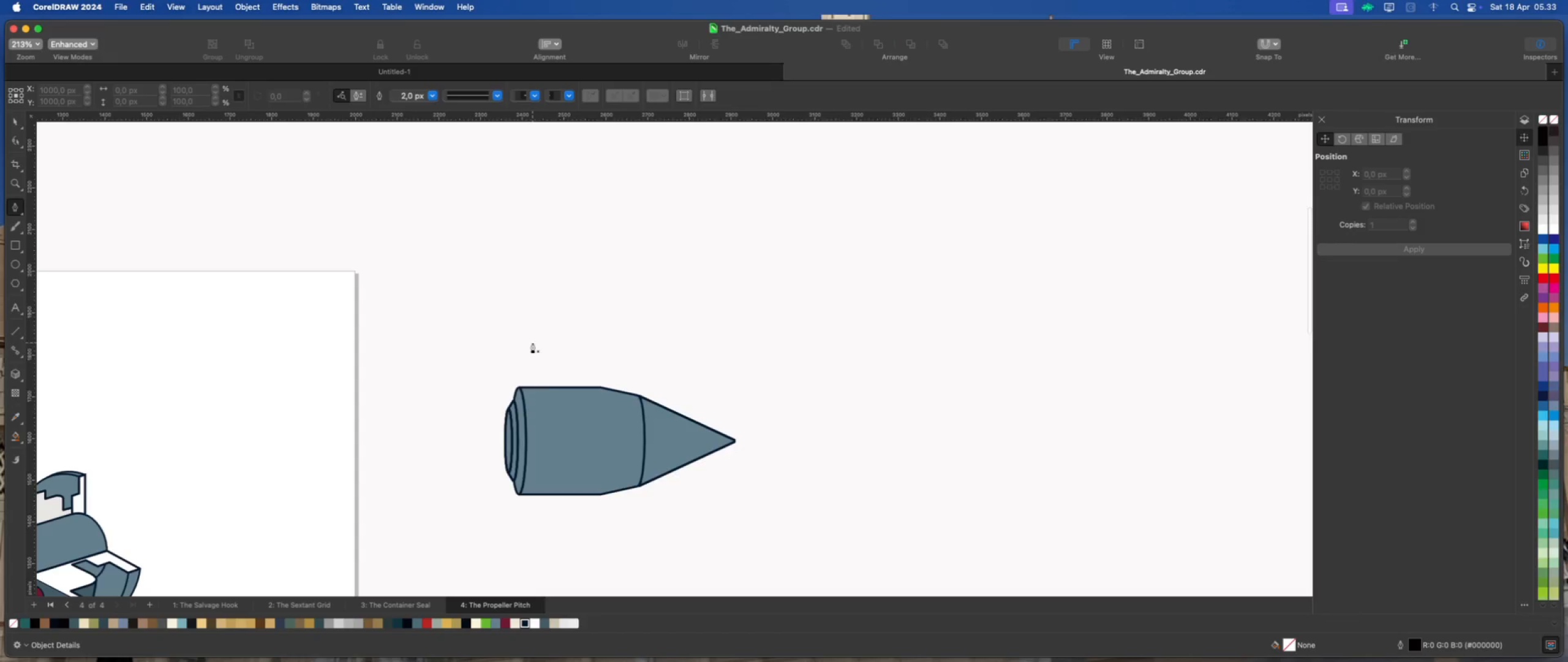 
scroll: coordinate [558, 424], scroll_direction: down, amount: 1.0
 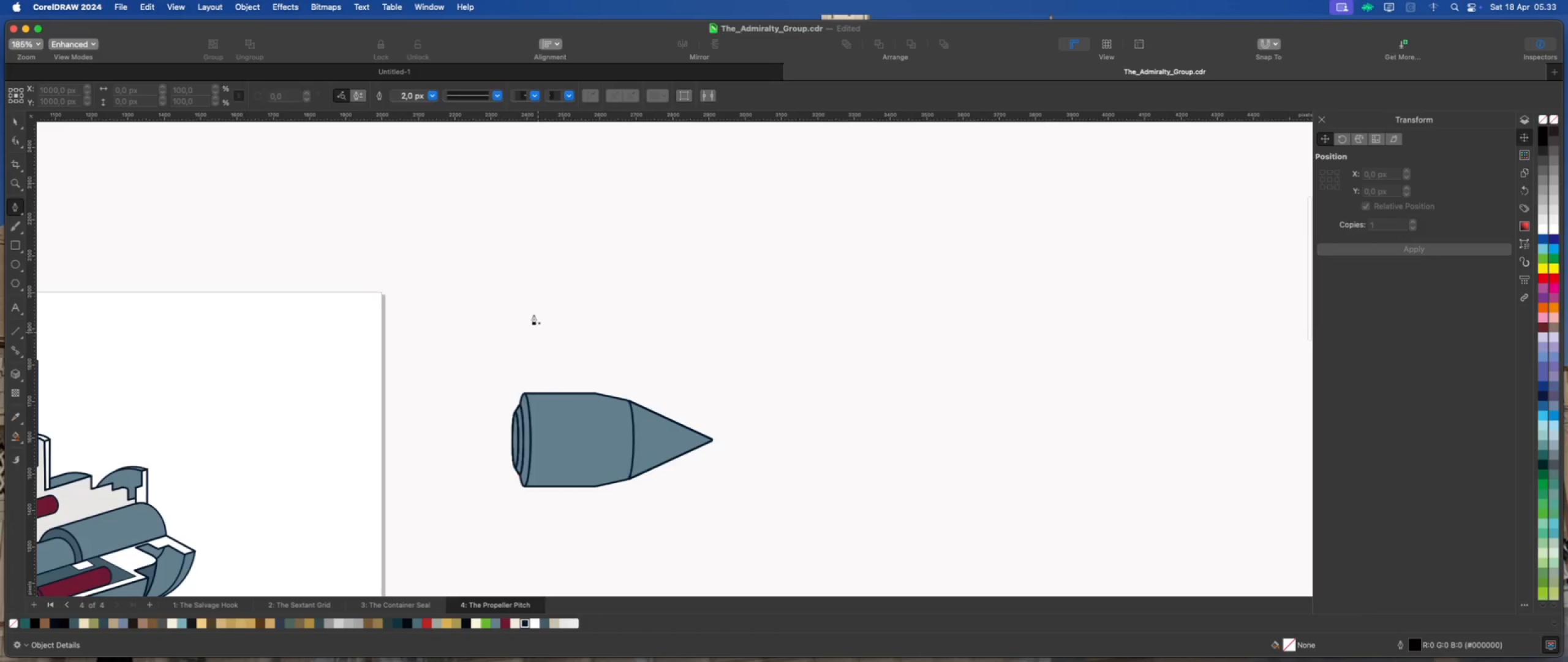 
scroll: coordinate [533, 310], scroll_direction: up, amount: 1.0
 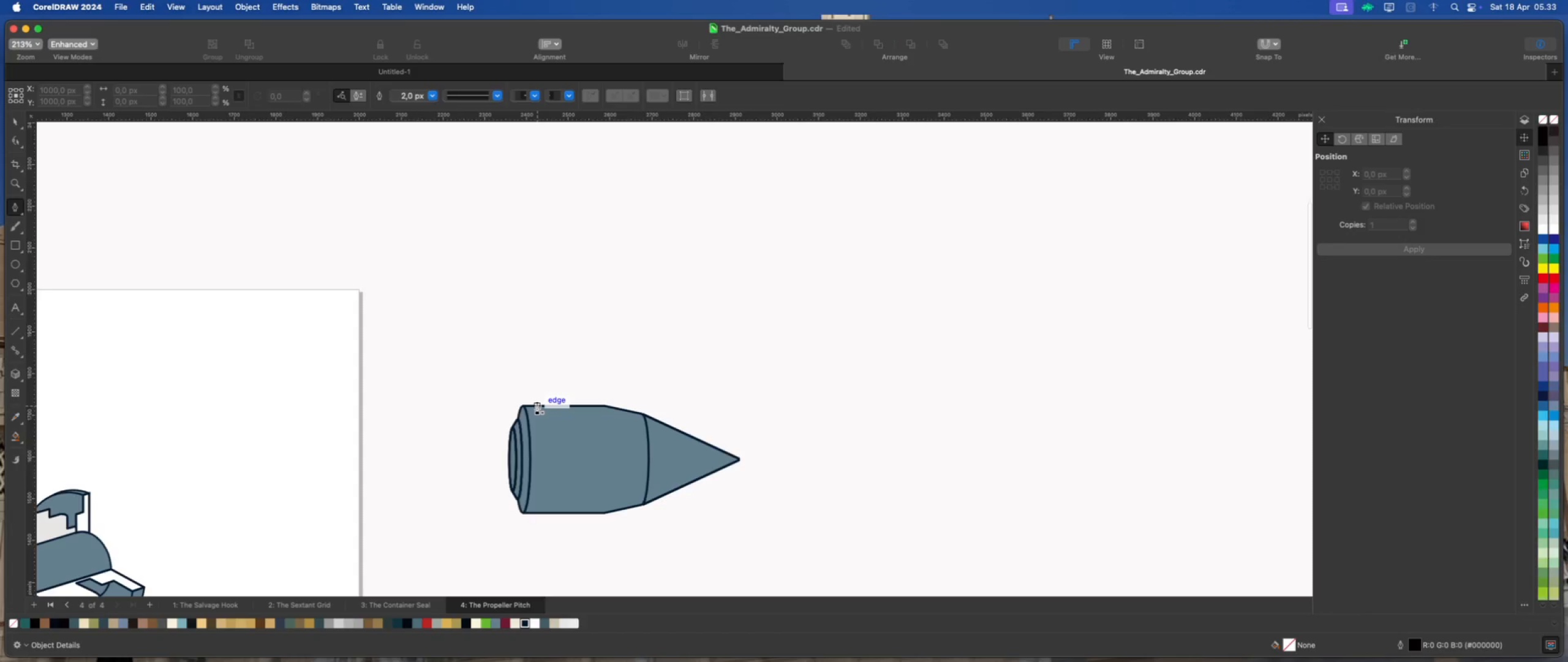 
left_click([537, 404])
 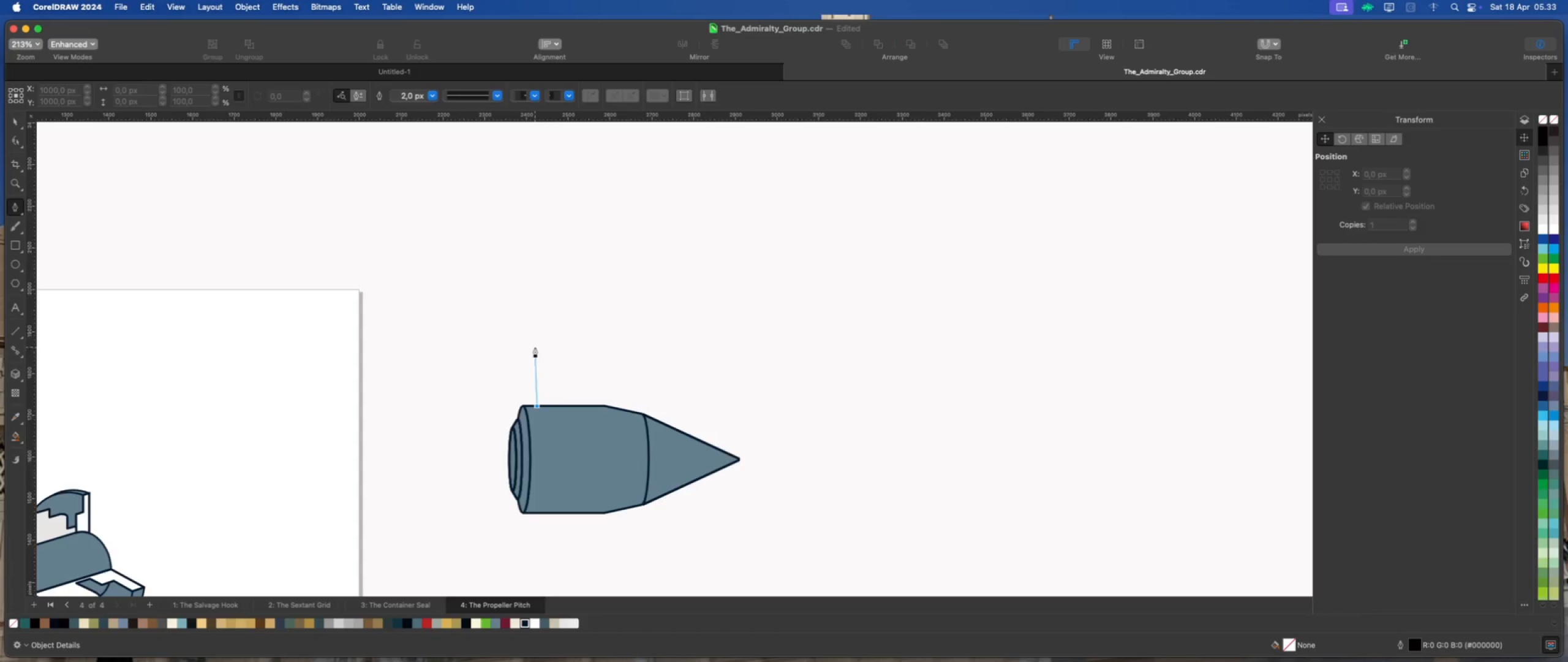 
left_click_drag(start_coordinate=[531, 325], to_coordinate=[514, 248])
 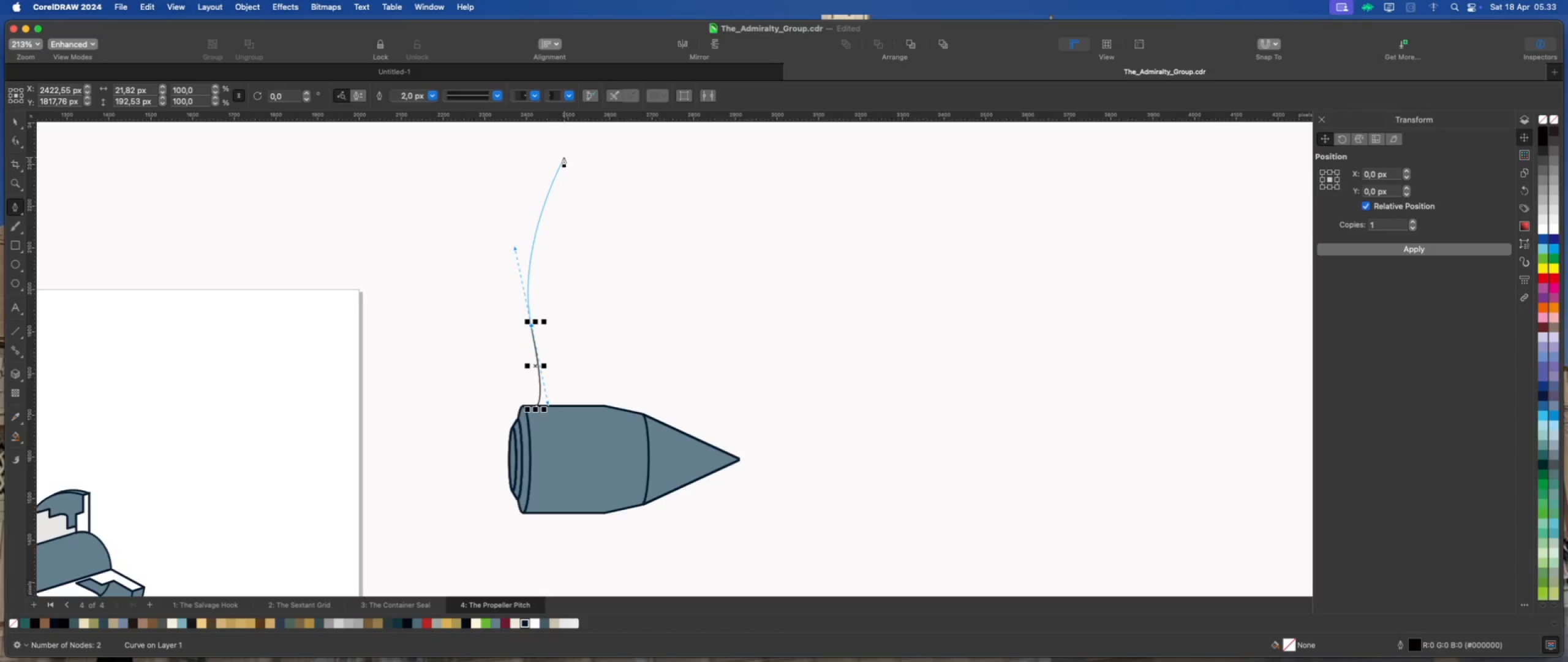 
left_click_drag(start_coordinate=[562, 153], to_coordinate=[588, 145])
 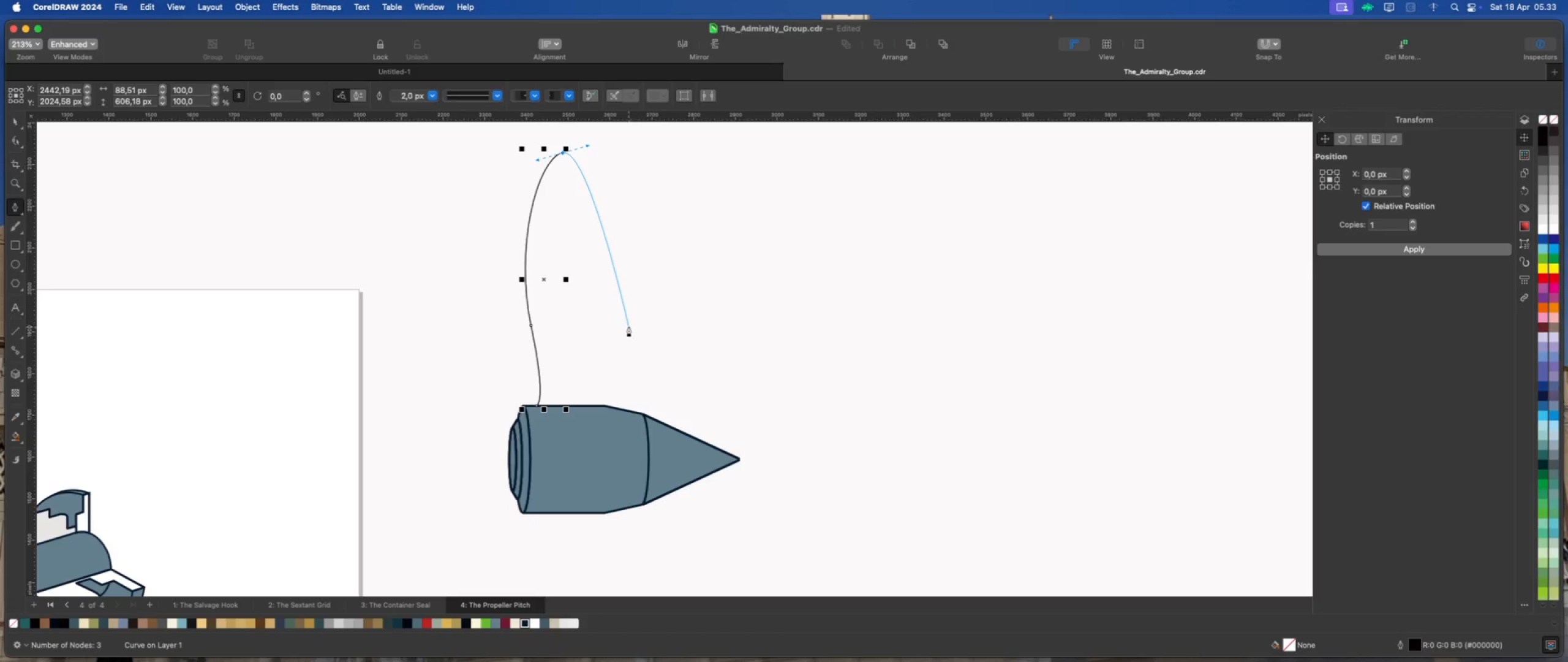 
left_click_drag(start_coordinate=[627, 319], to_coordinate=[623, 389])
 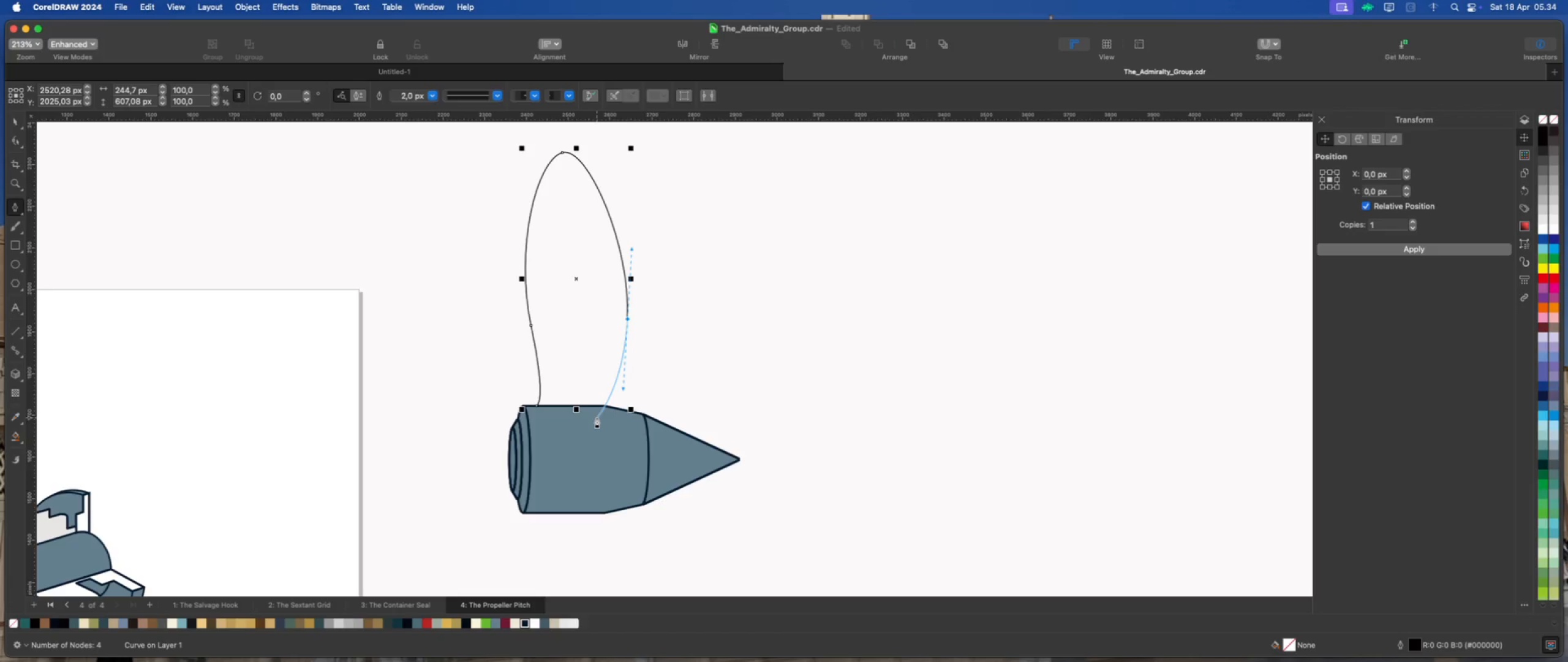 
left_click([601, 415])
 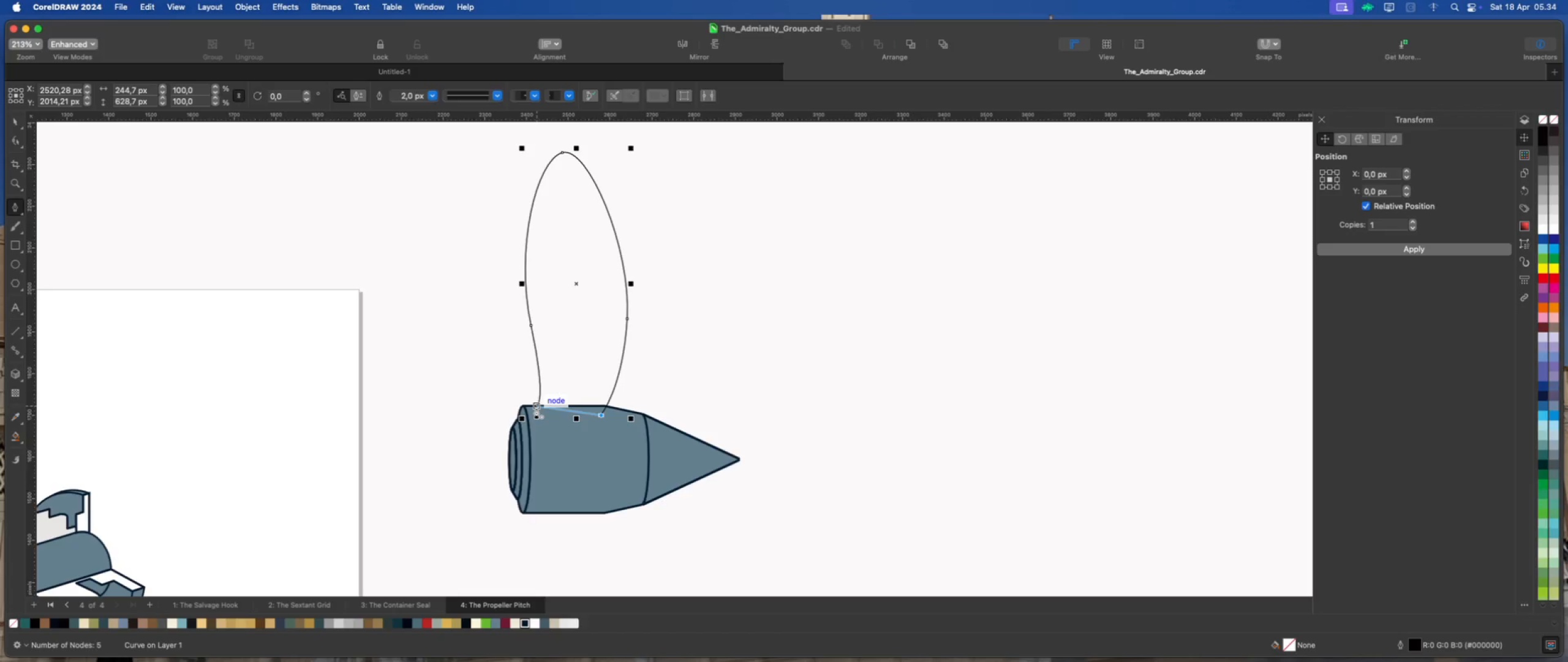 
left_click_drag(start_coordinate=[536, 408], to_coordinate=[561, 397])
 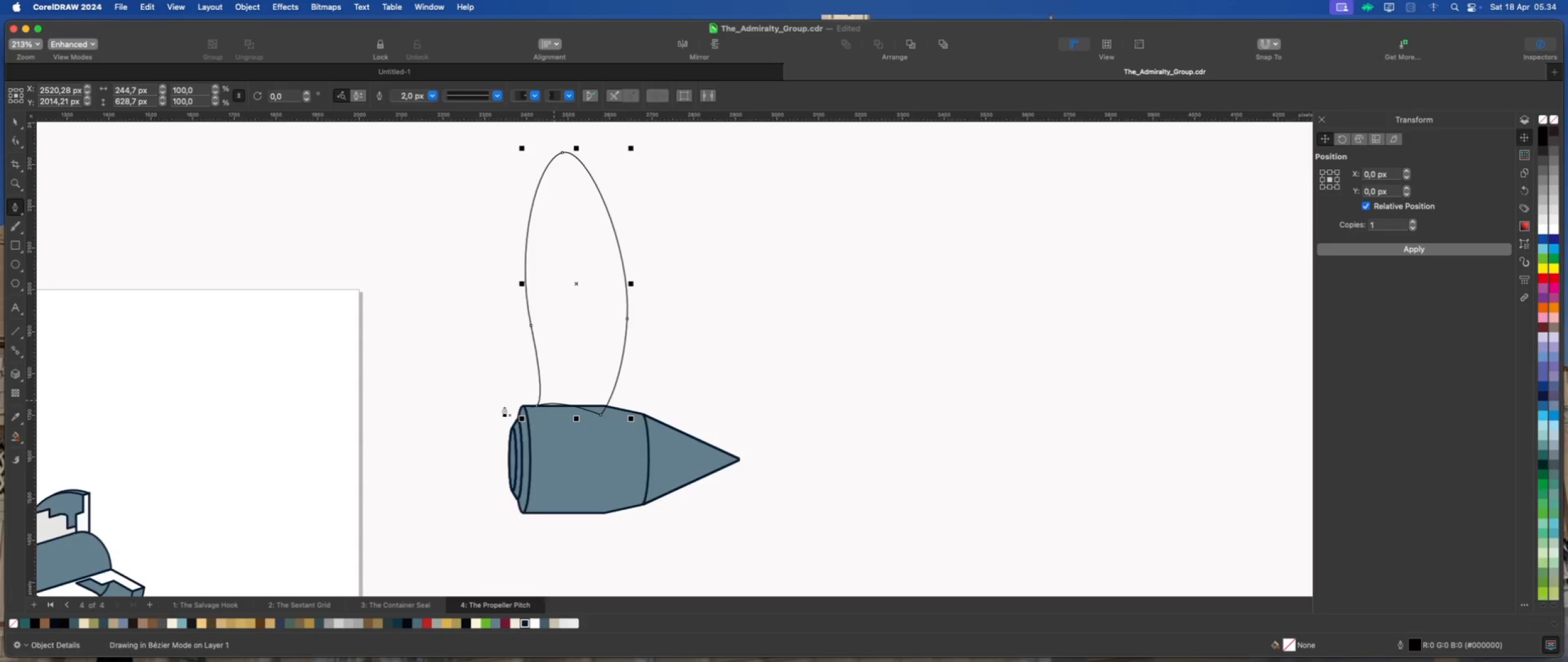 
scroll: coordinate [504, 406], scroll_direction: up, amount: 2.0
 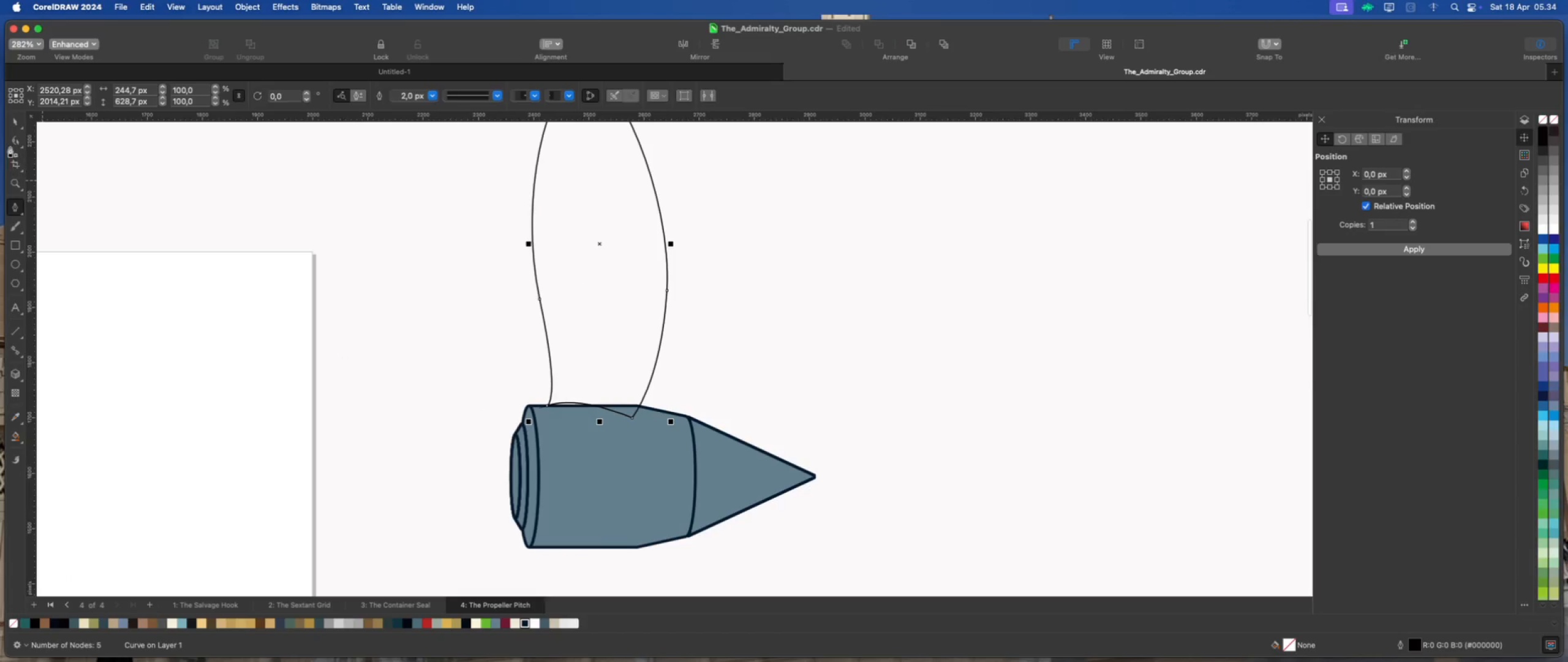 
left_click([11, 140])
 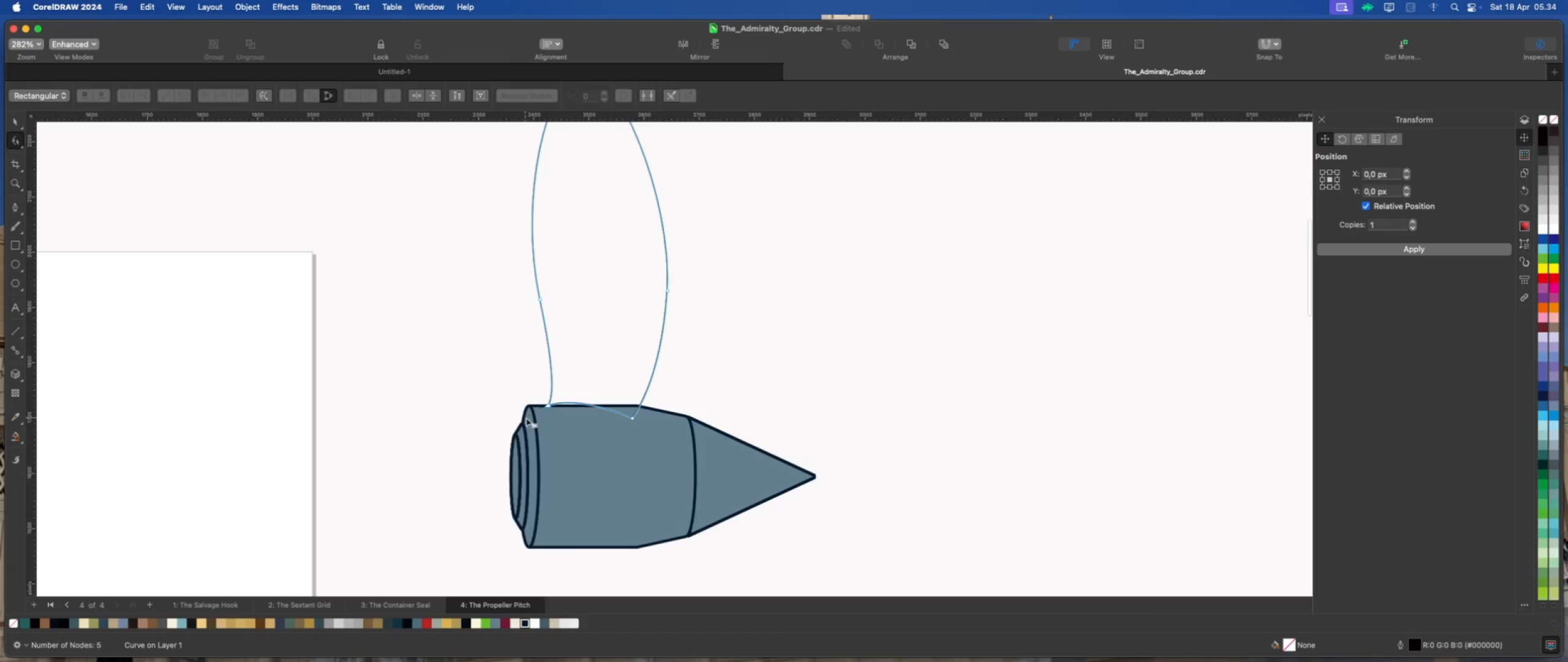 
scroll: coordinate [555, 413], scroll_direction: up, amount: 2.0
 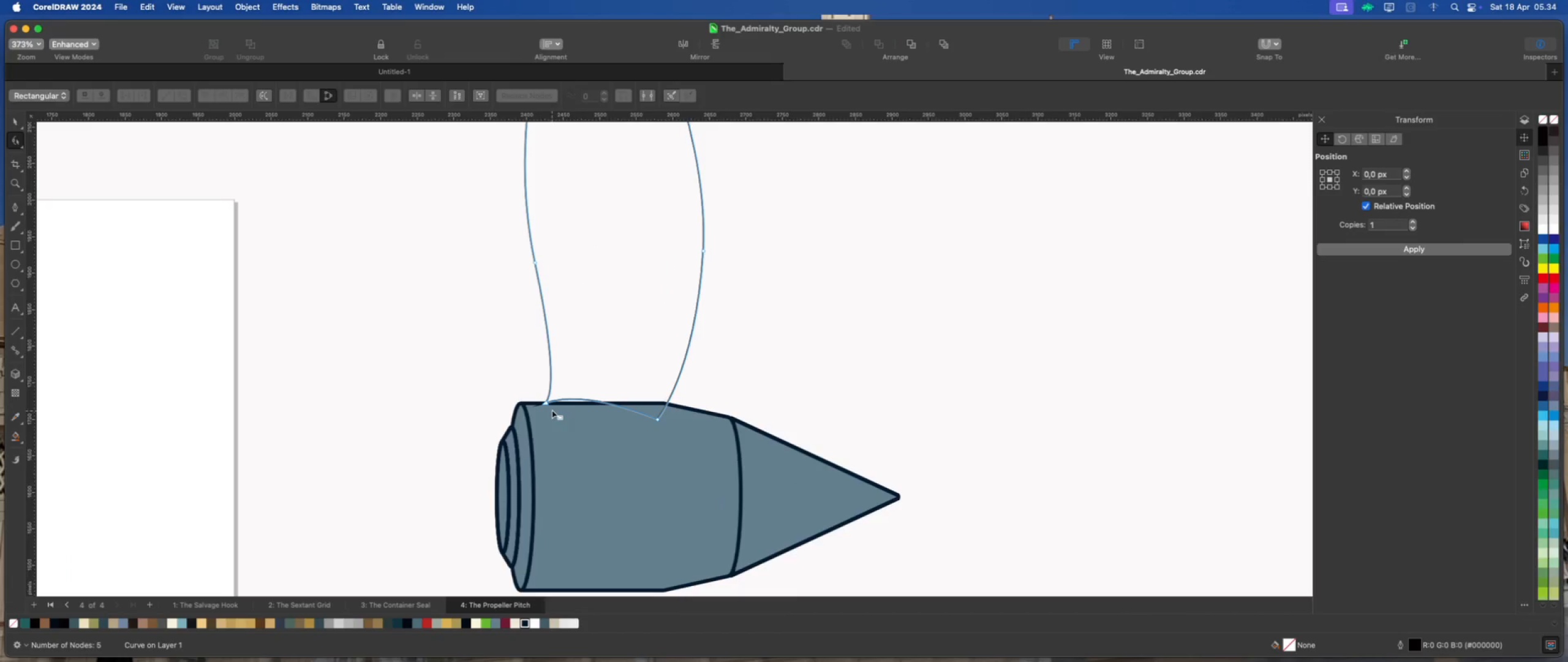 
left_click([546, 404])
 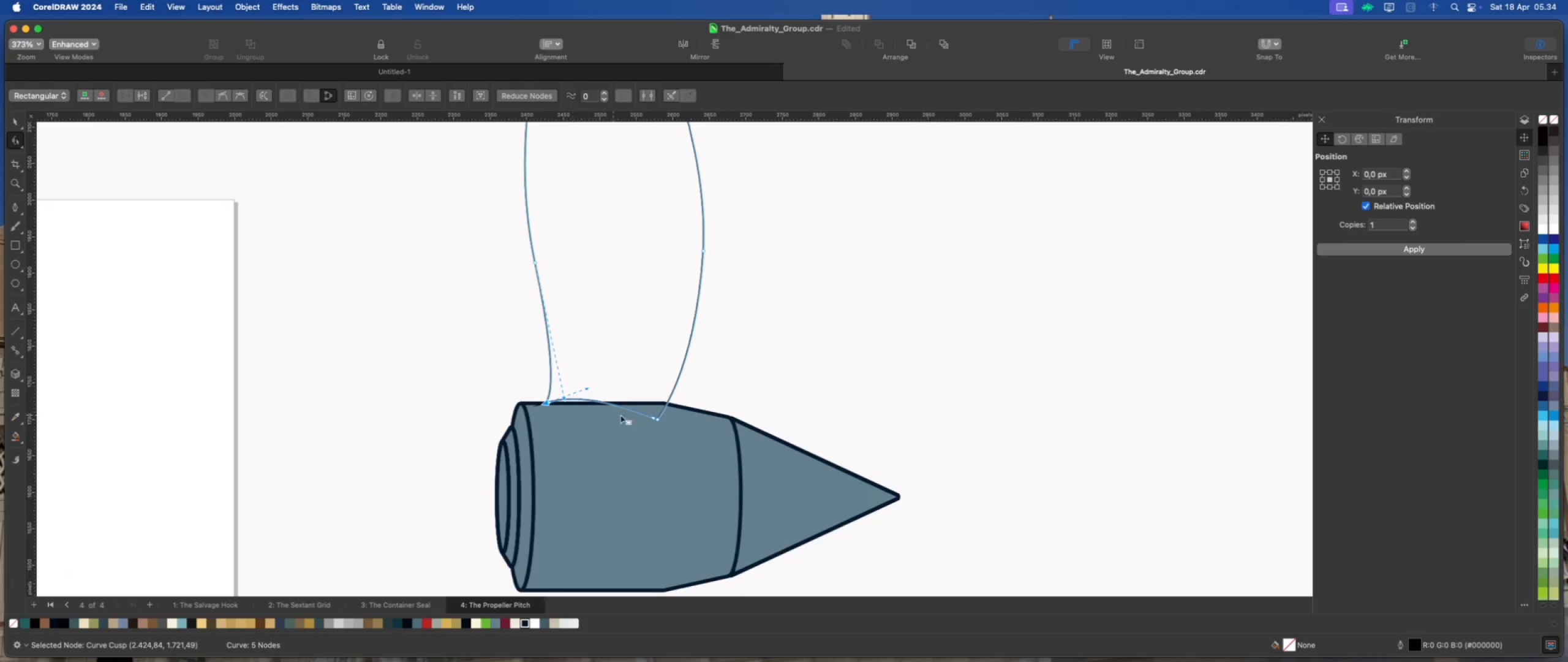 
scroll: coordinate [640, 416], scroll_direction: up, amount: 2.0
 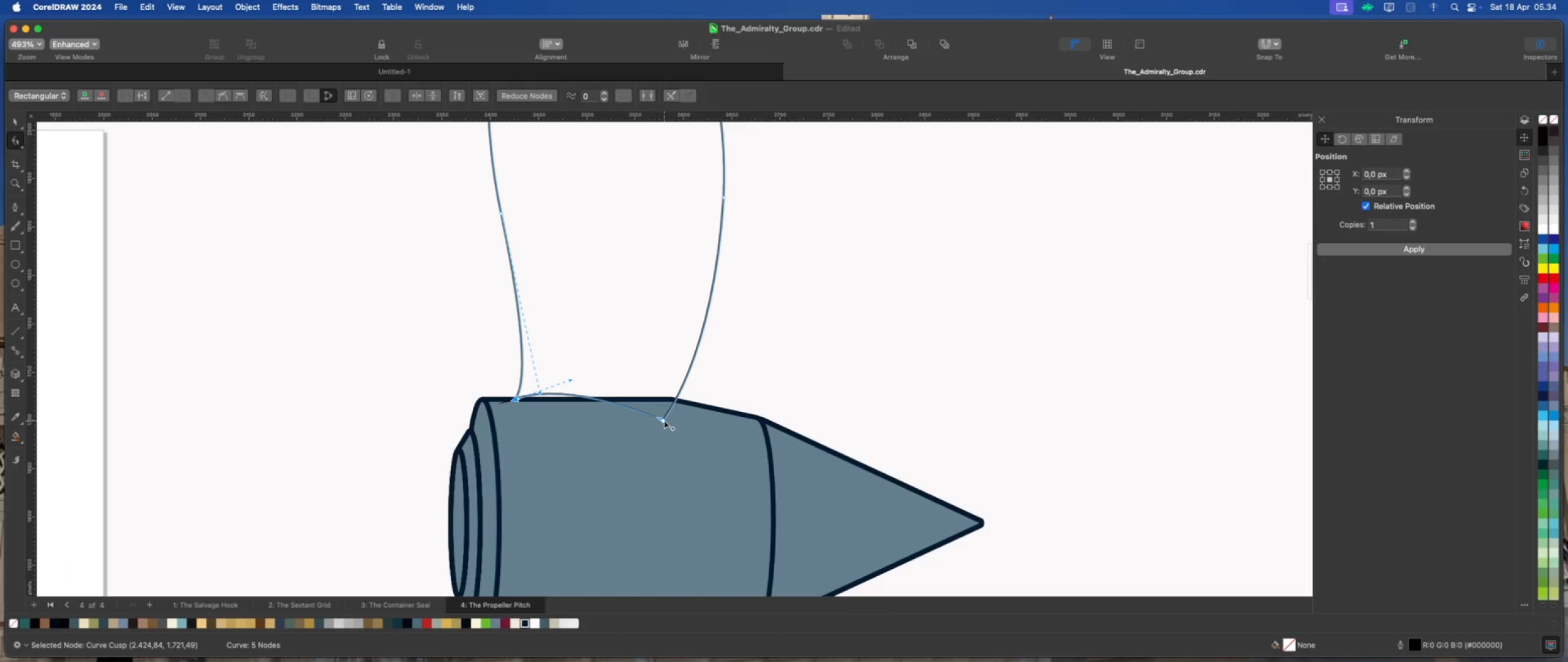 
left_click_drag(start_coordinate=[663, 420], to_coordinate=[668, 454])
 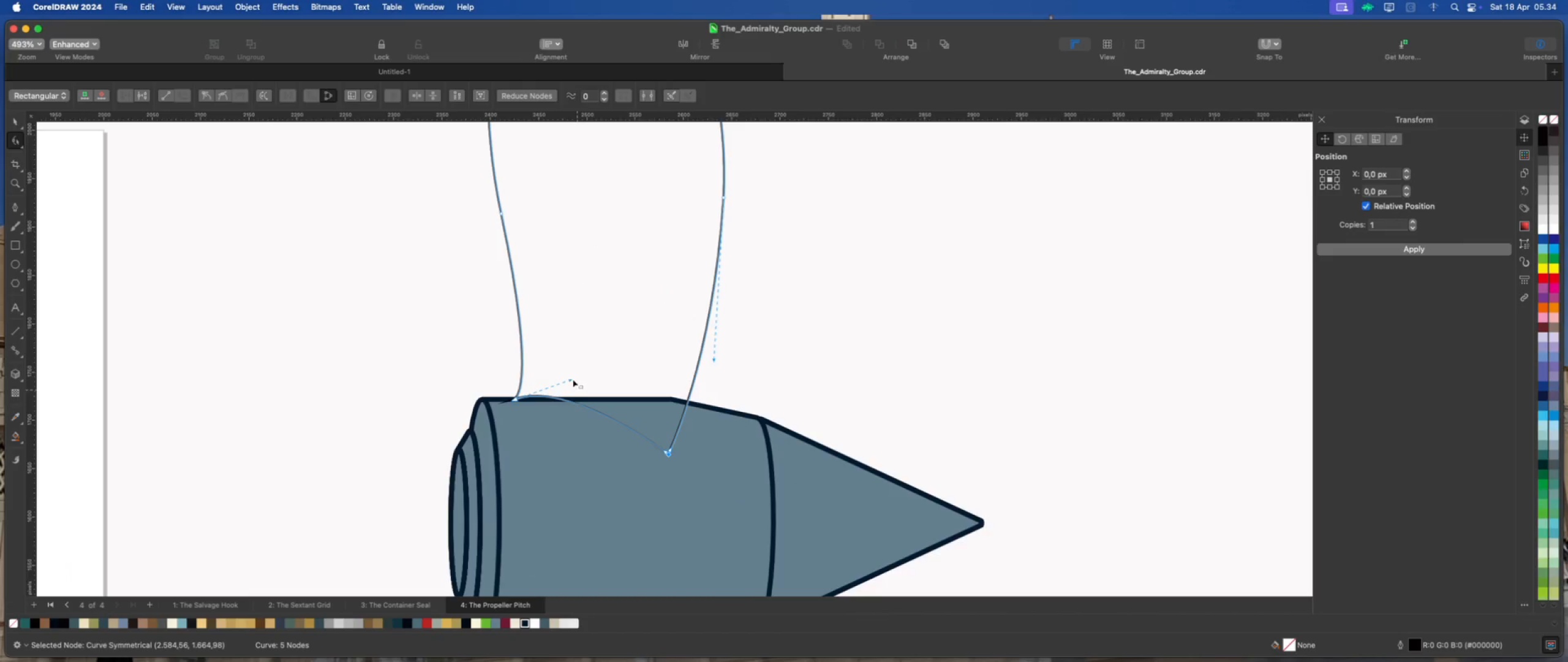 
left_click_drag(start_coordinate=[571, 378], to_coordinate=[579, 390])
 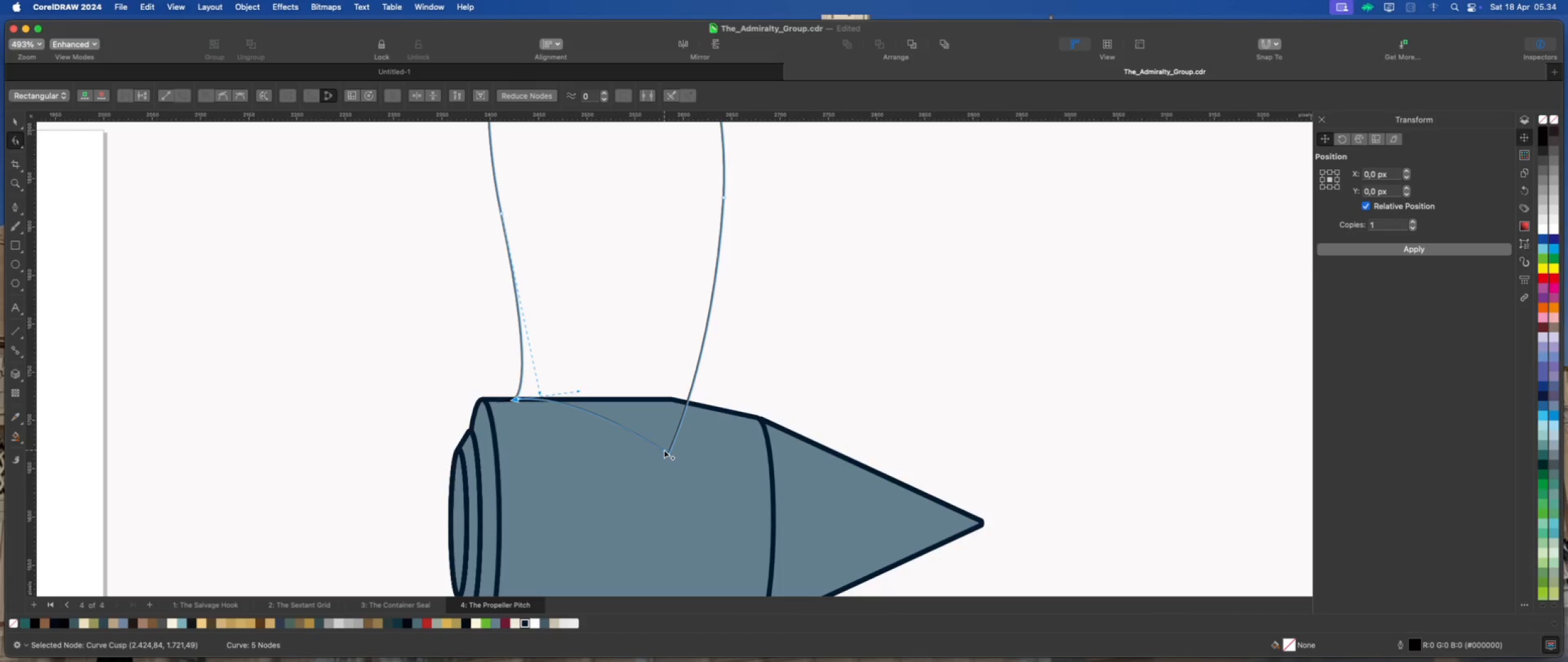 
left_click_drag(start_coordinate=[664, 450], to_coordinate=[627, 451])
 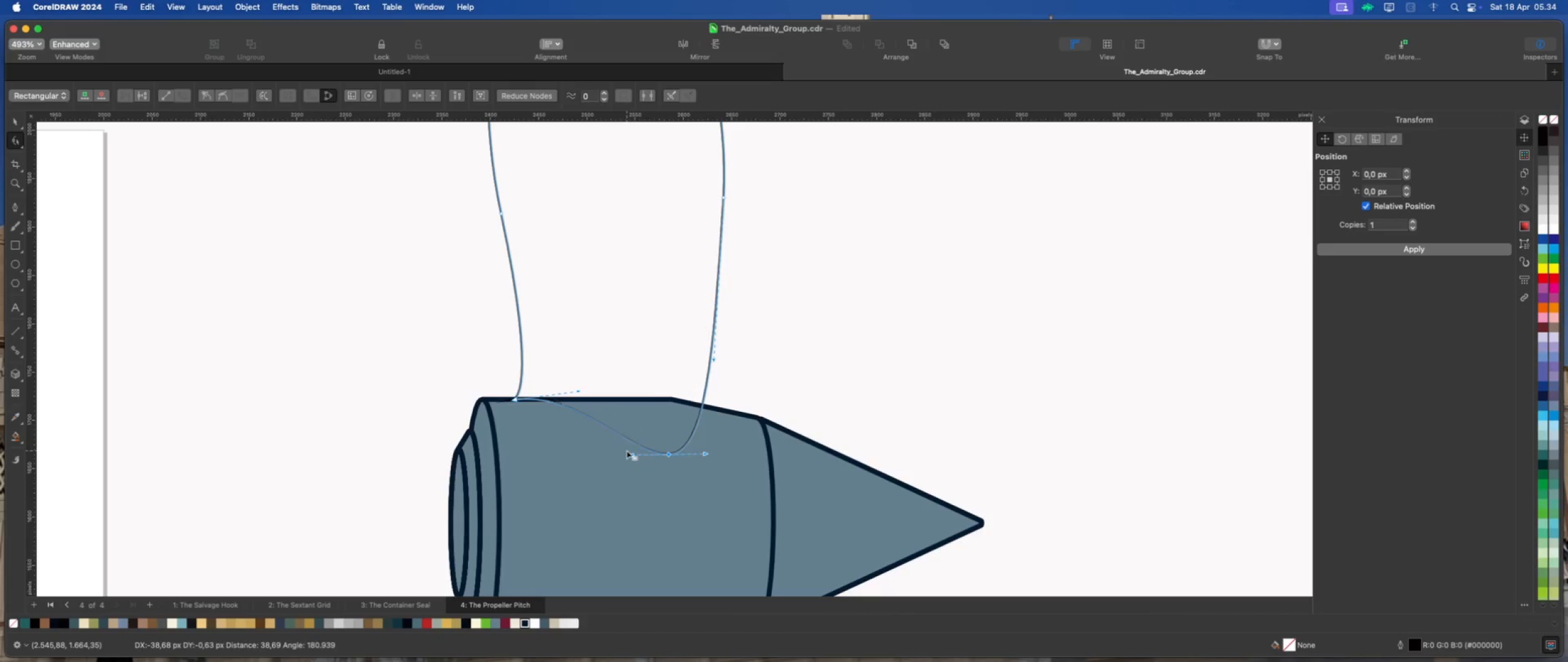 
hold_key(key=CommandLeft, duration=2.54)
 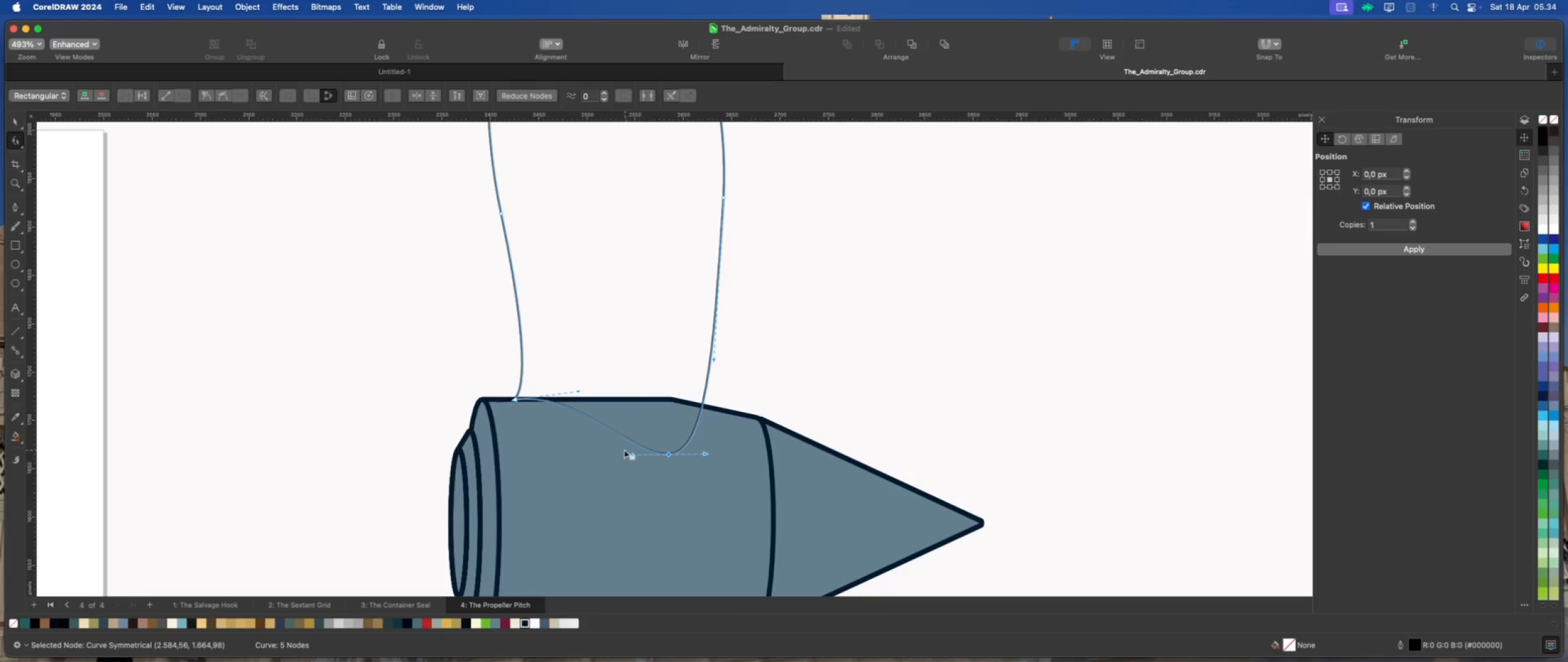 
scroll: coordinate [622, 451], scroll_direction: down, amount: 3.0
 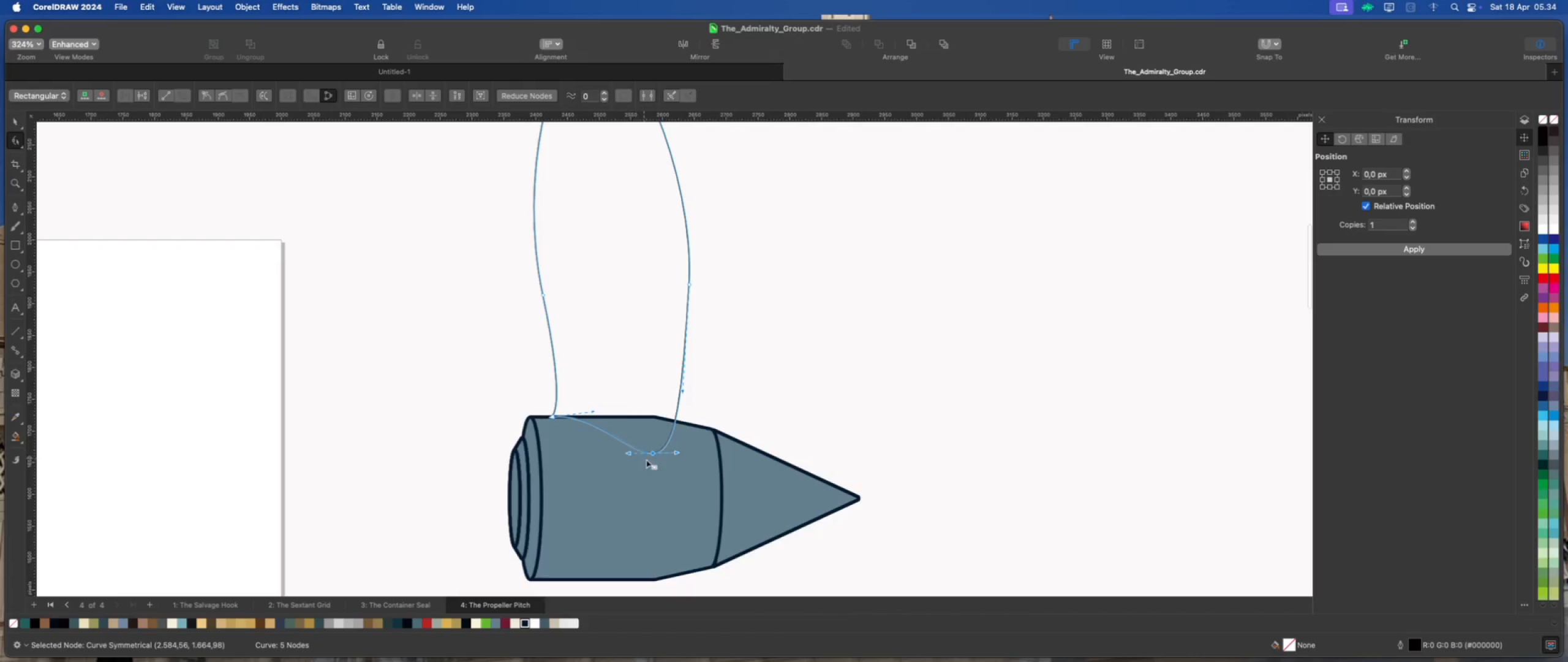 
key(Meta+Z)
 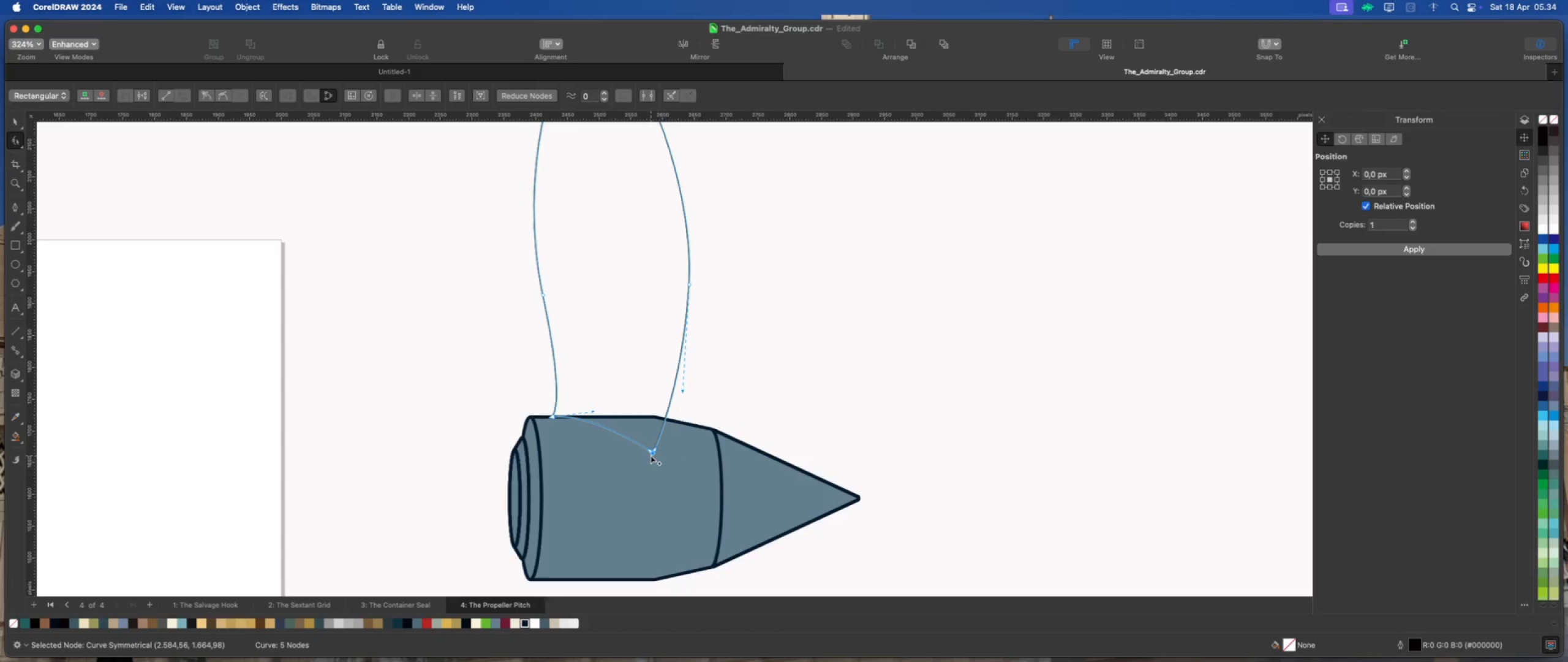 
right_click([652, 454])
 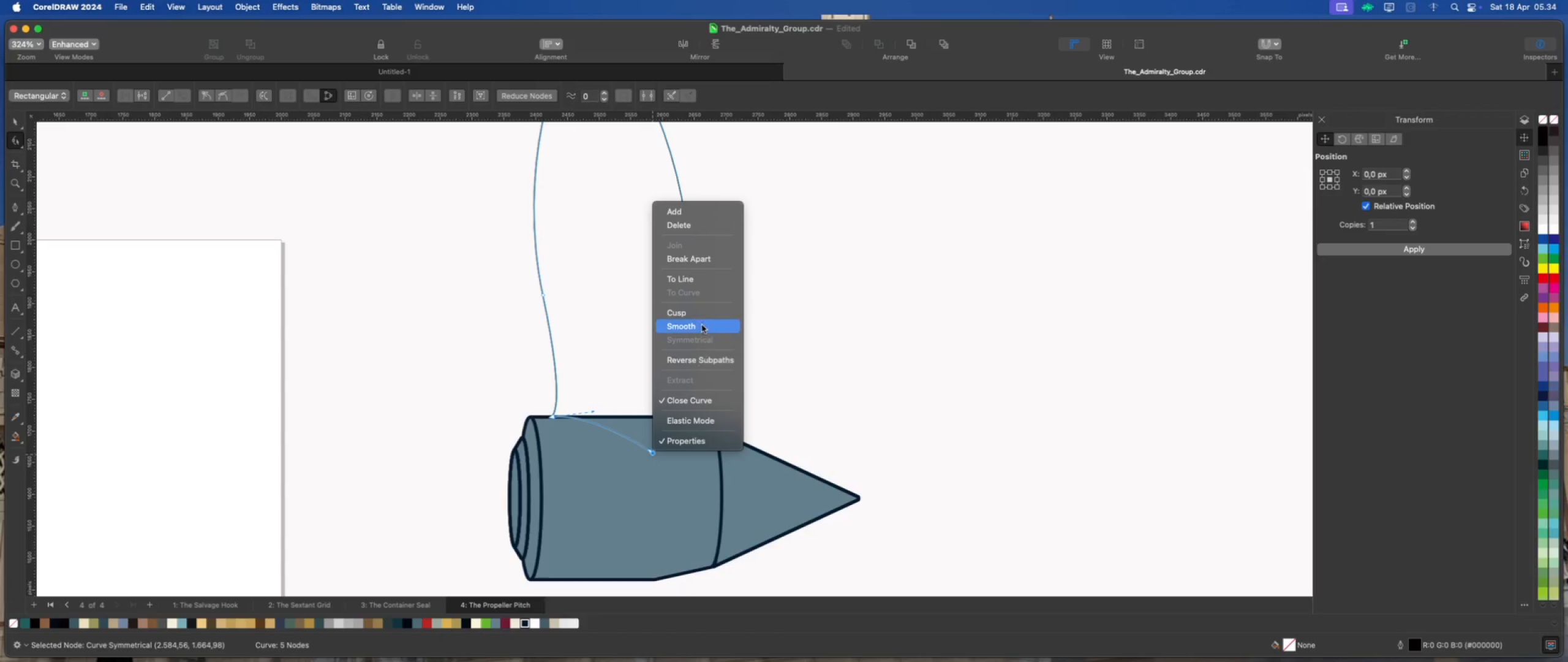 
left_click([703, 314])
 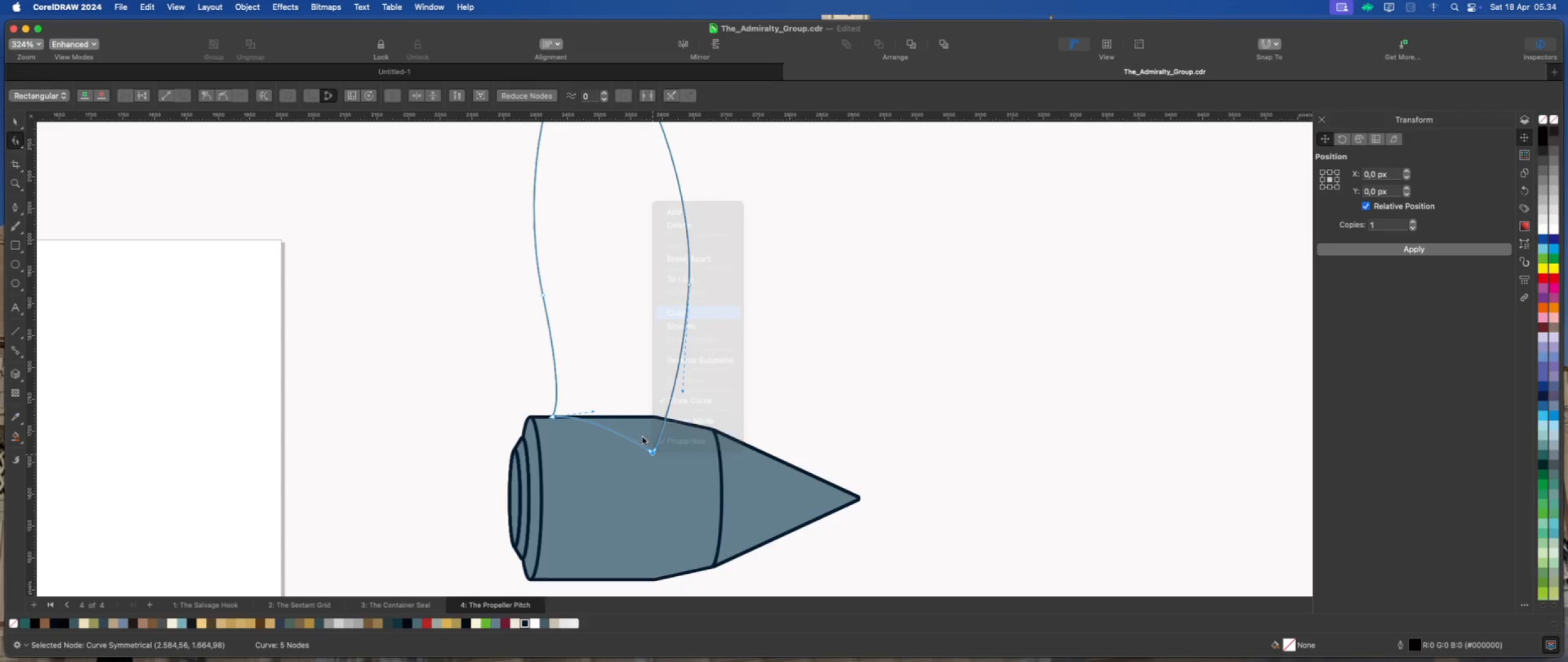 
scroll: coordinate [638, 442], scroll_direction: up, amount: 2.0
 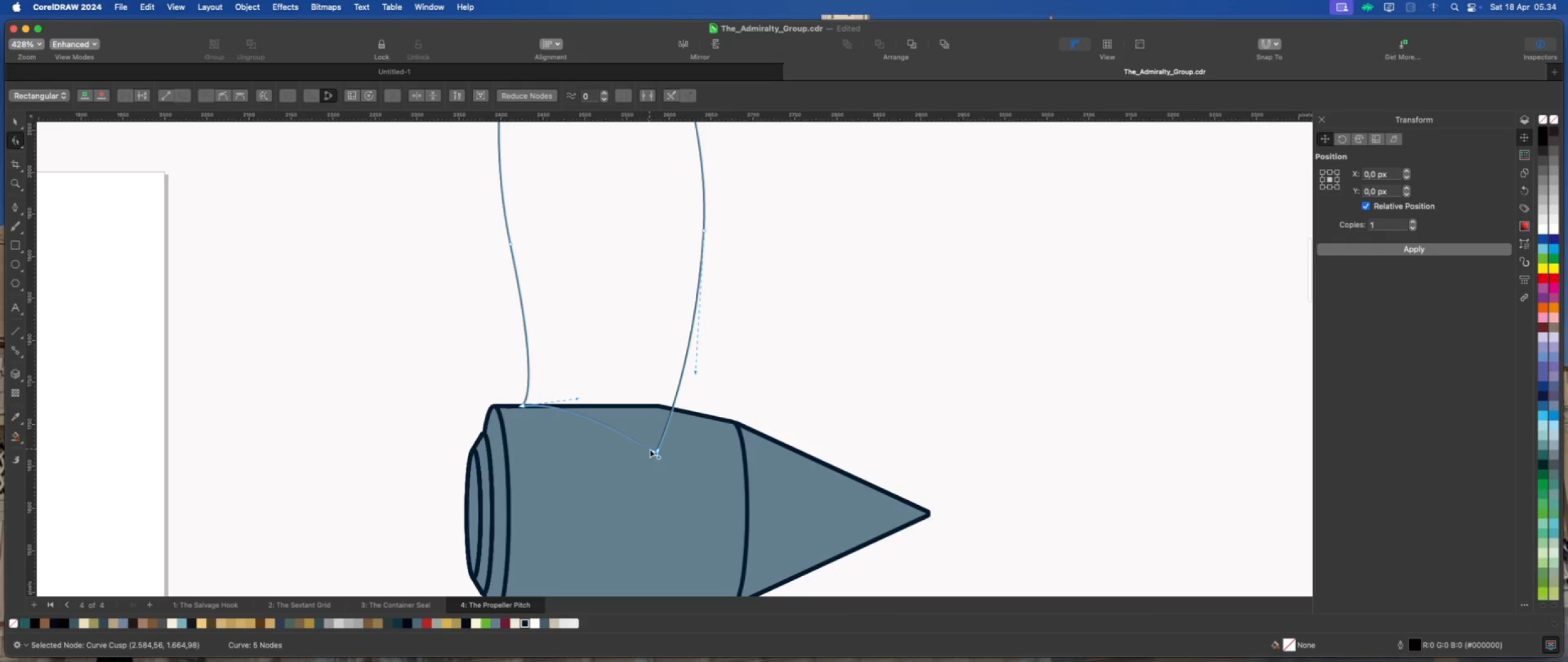 
left_click_drag(start_coordinate=[651, 450], to_coordinate=[590, 446])
 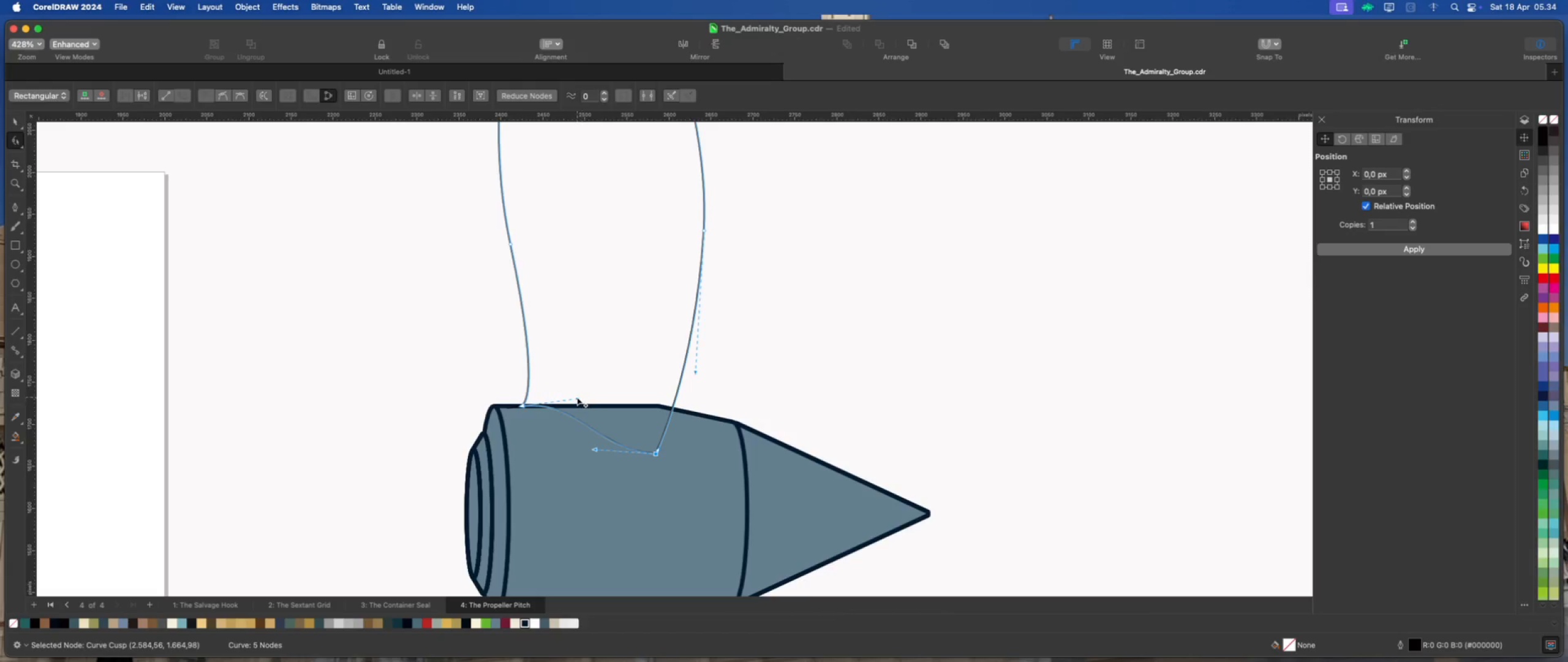 
left_click_drag(start_coordinate=[575, 397], to_coordinate=[592, 407])
 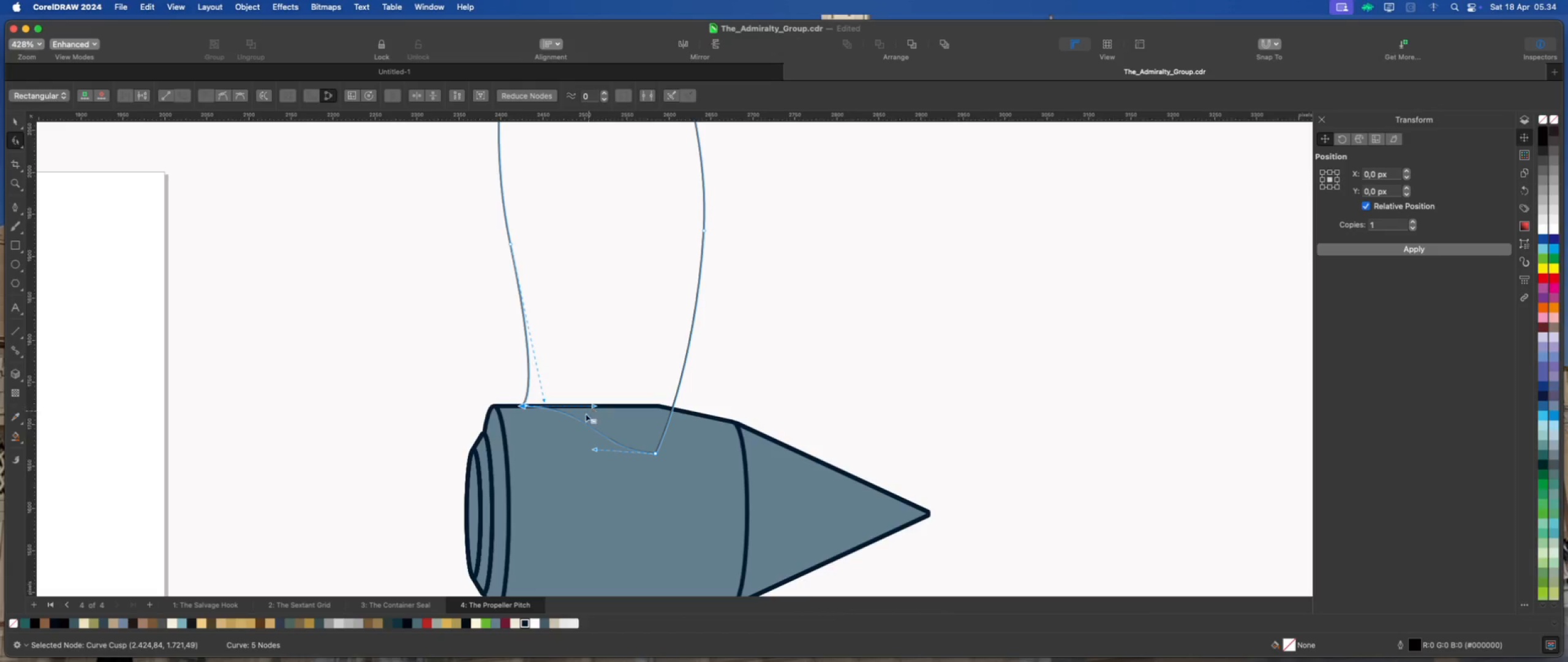 
scroll: coordinate [554, 436], scroll_direction: down, amount: 7.0
 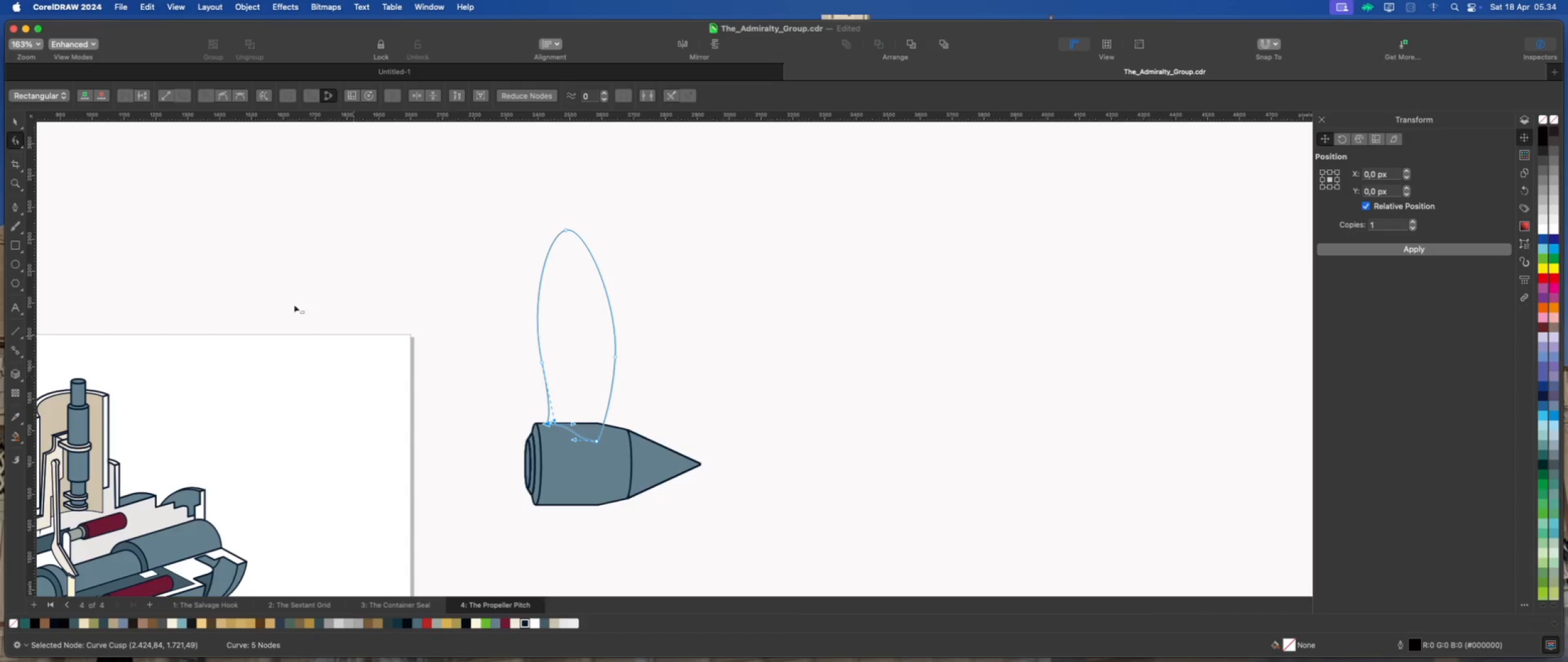 
left_click([16, 124])
 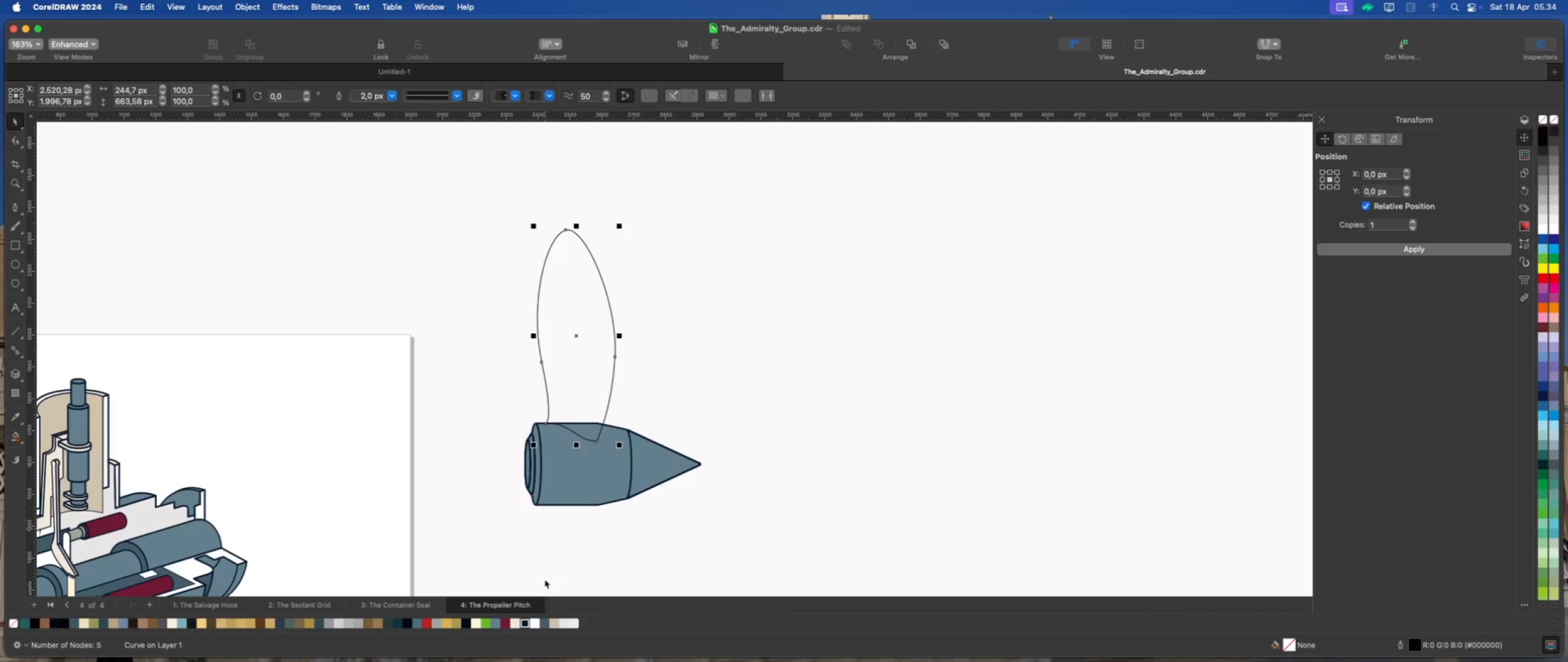 
left_click([556, 625])
 